 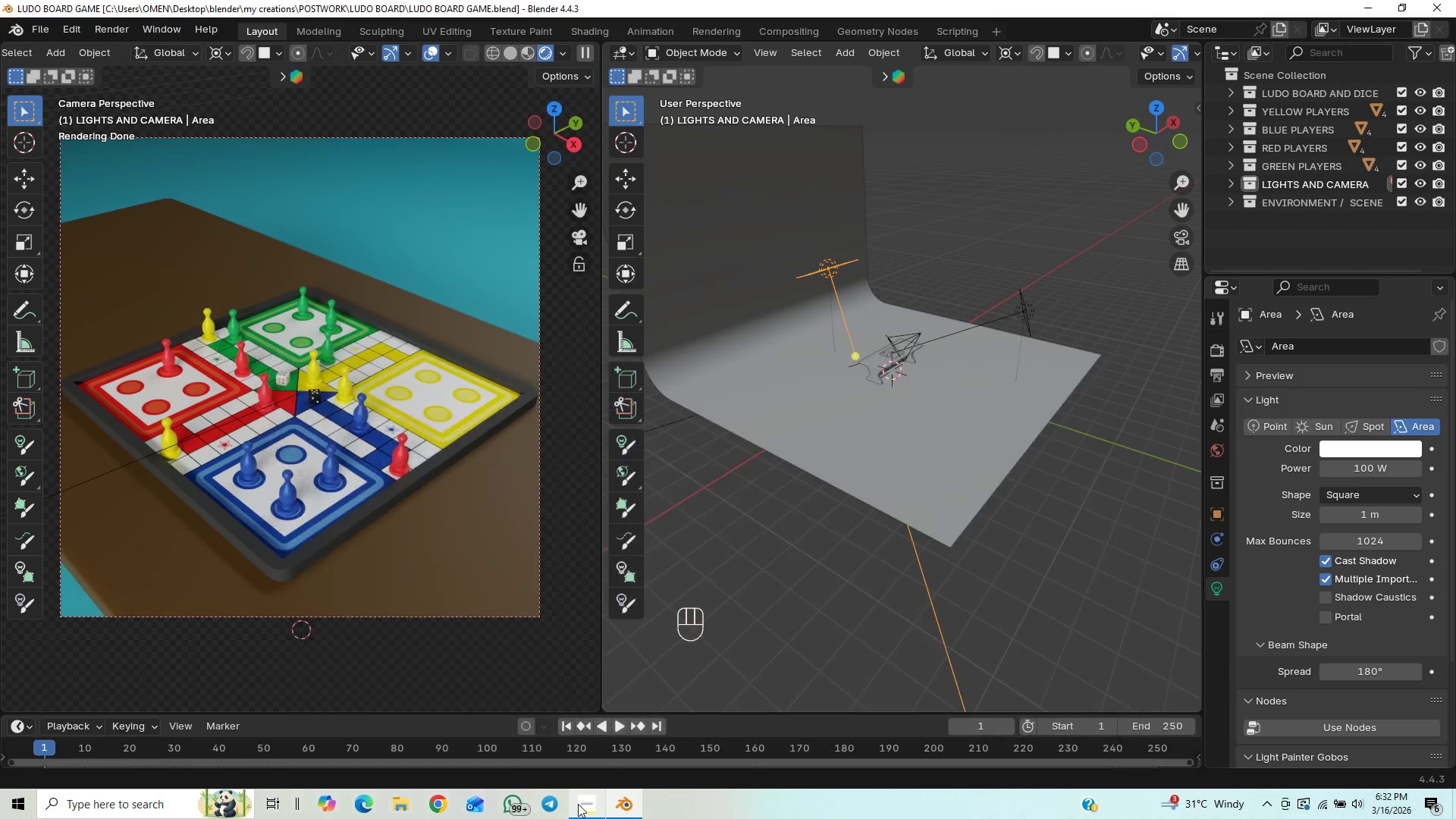 
key(Control+S)
 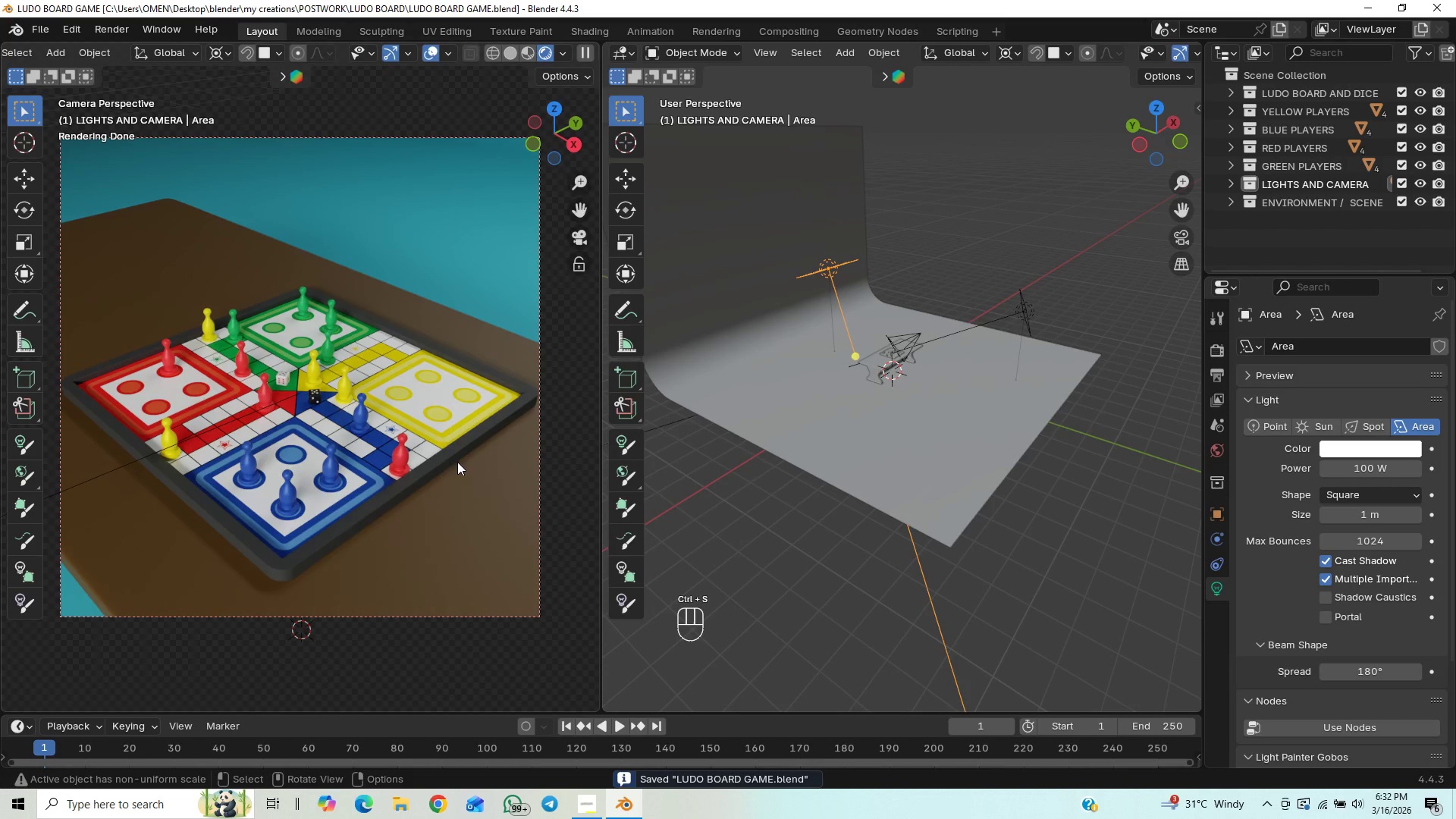 
scroll: coordinate [403, 459], scroll_direction: down, amount: 3.0
 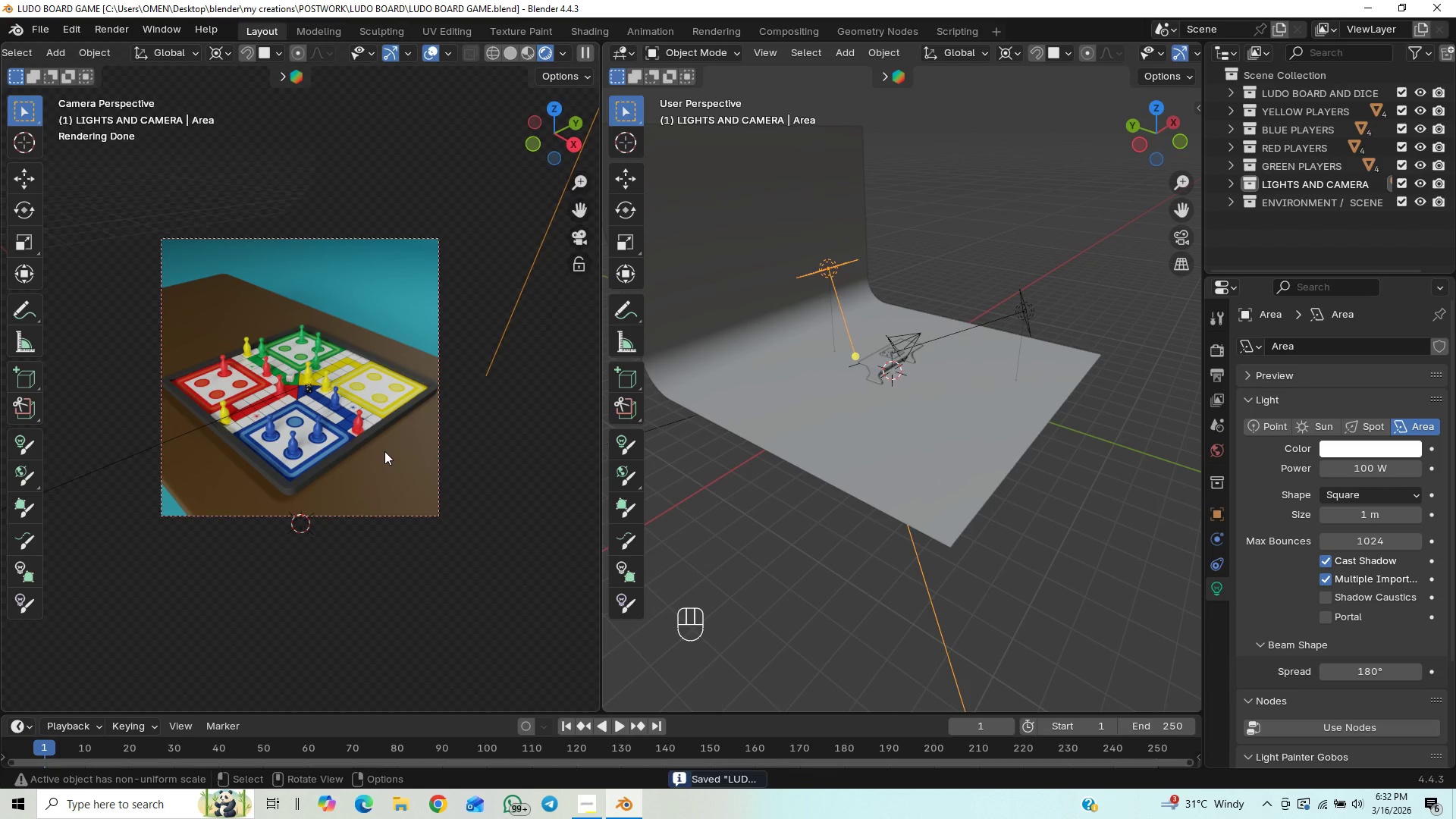 
key(Control+S)
 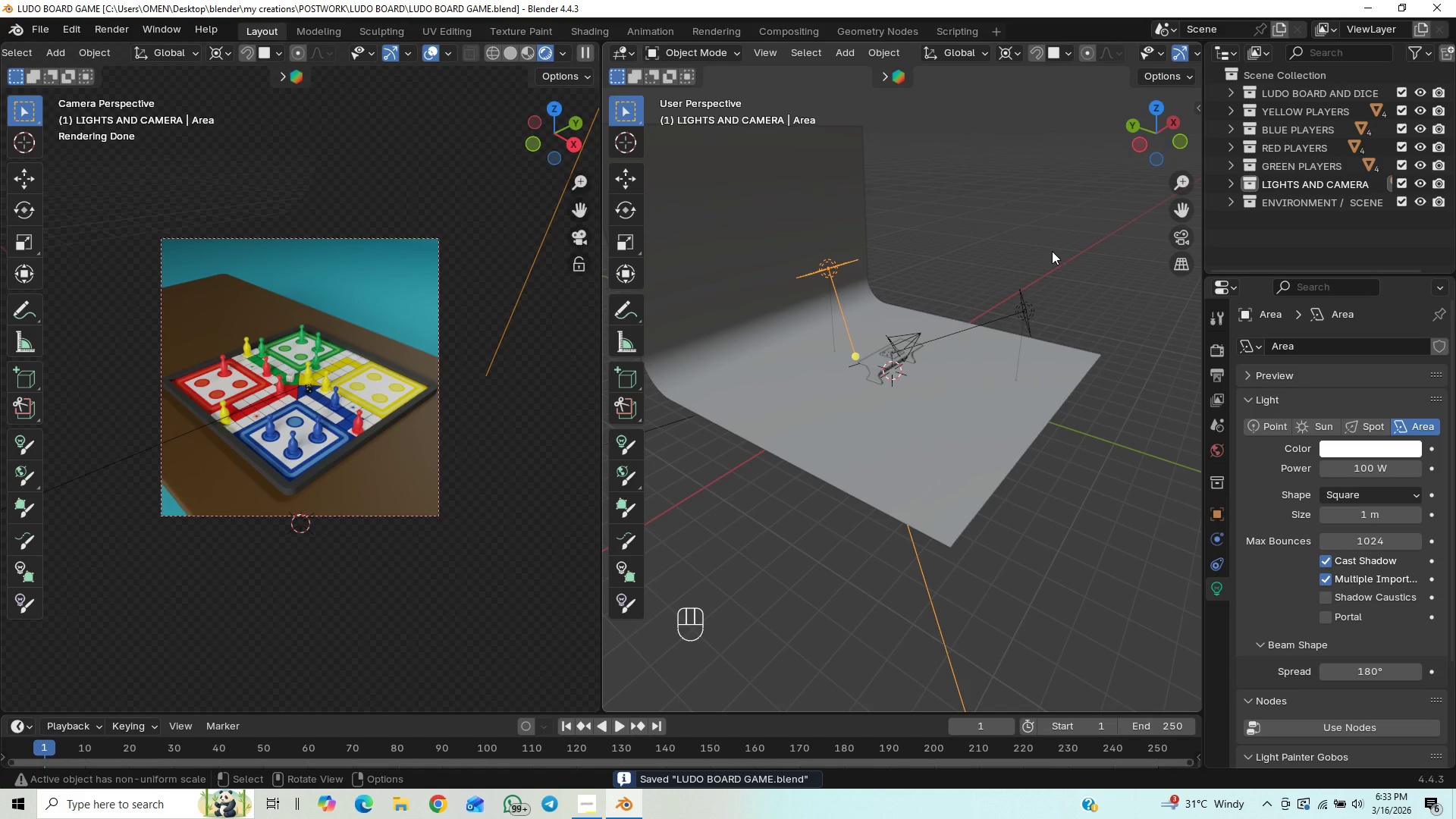 
key(Control+S)
 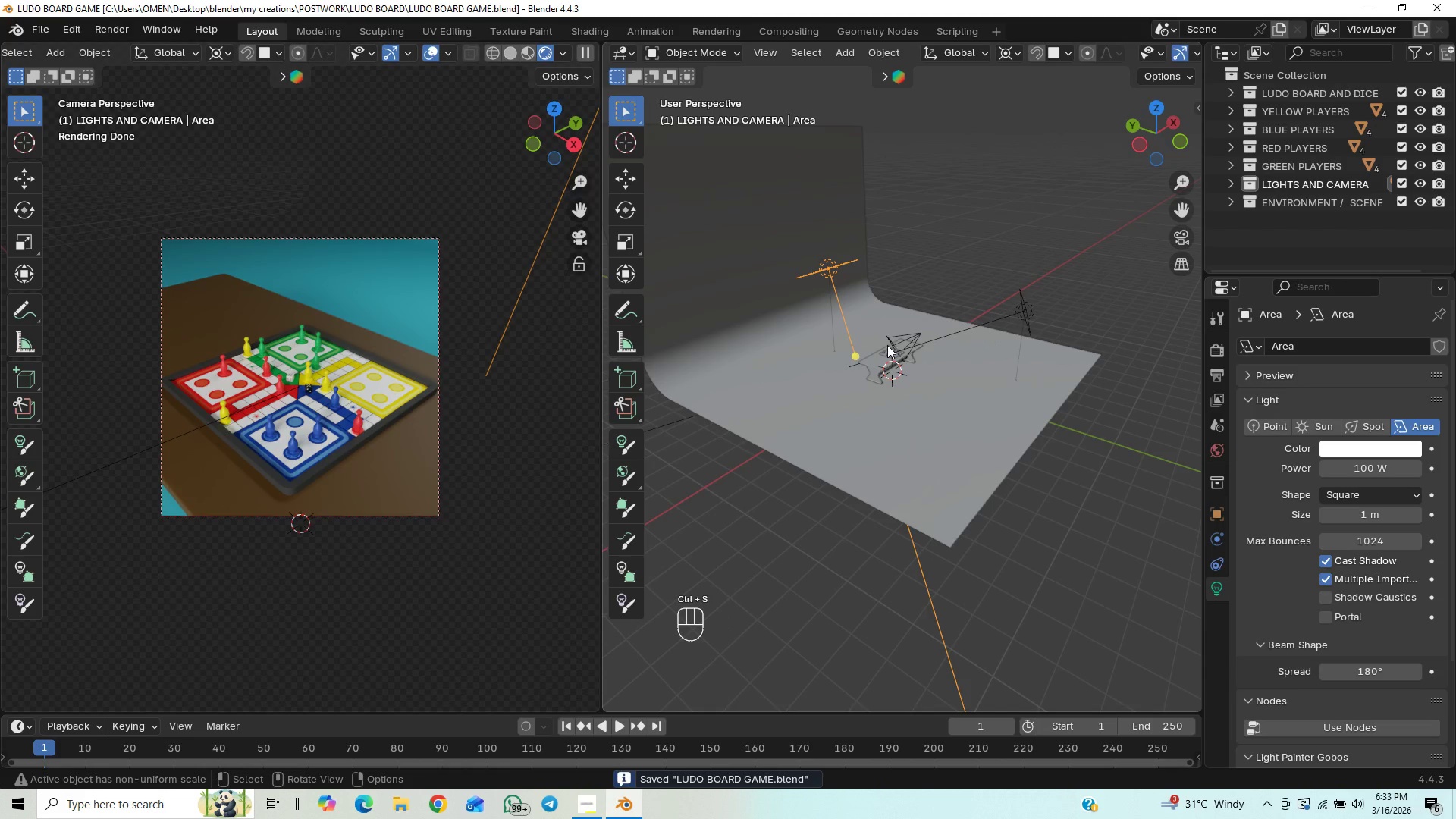 
left_click([1025, 317])
 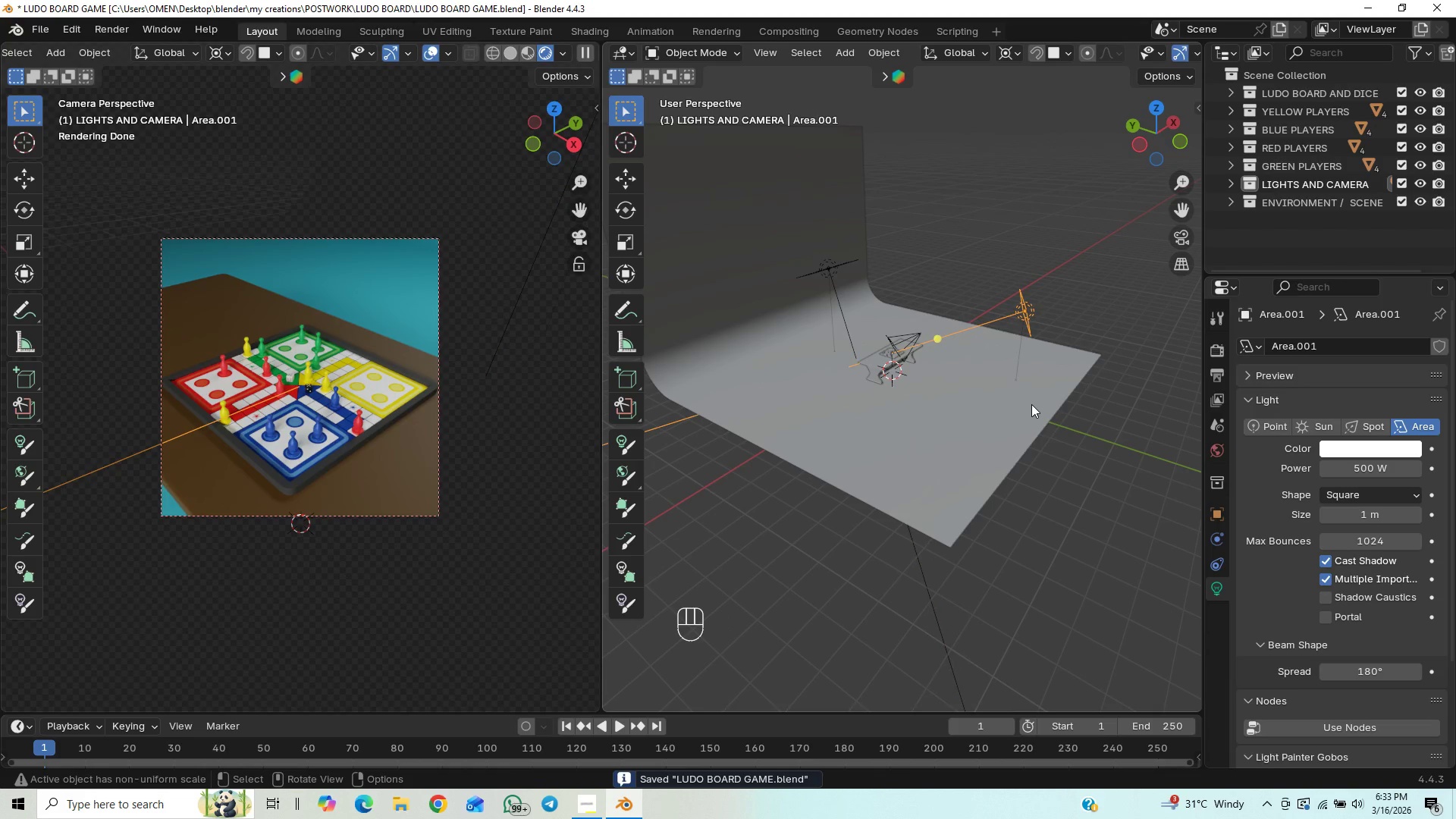 
type(Drz)
 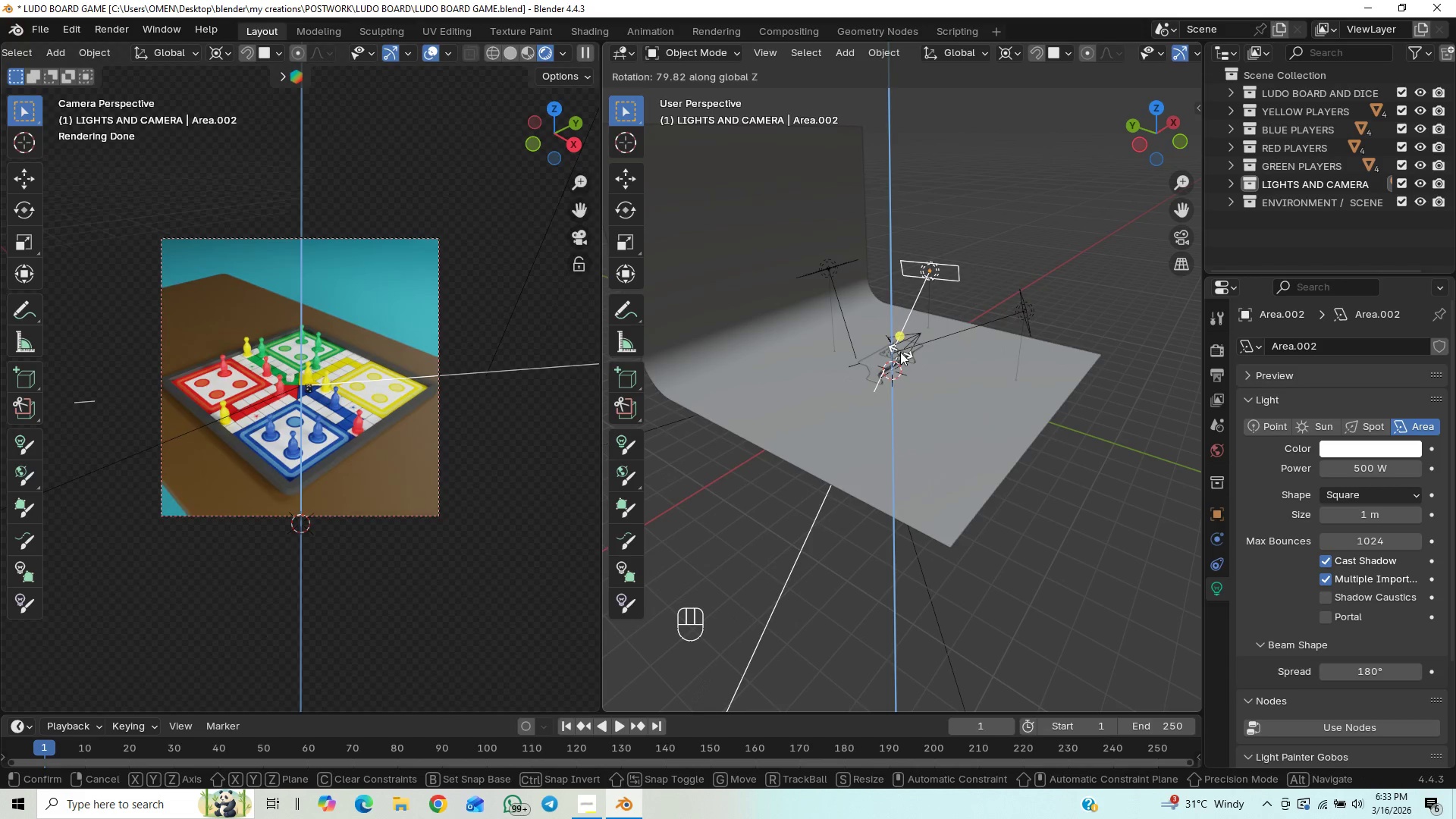 
wait(7.48)
 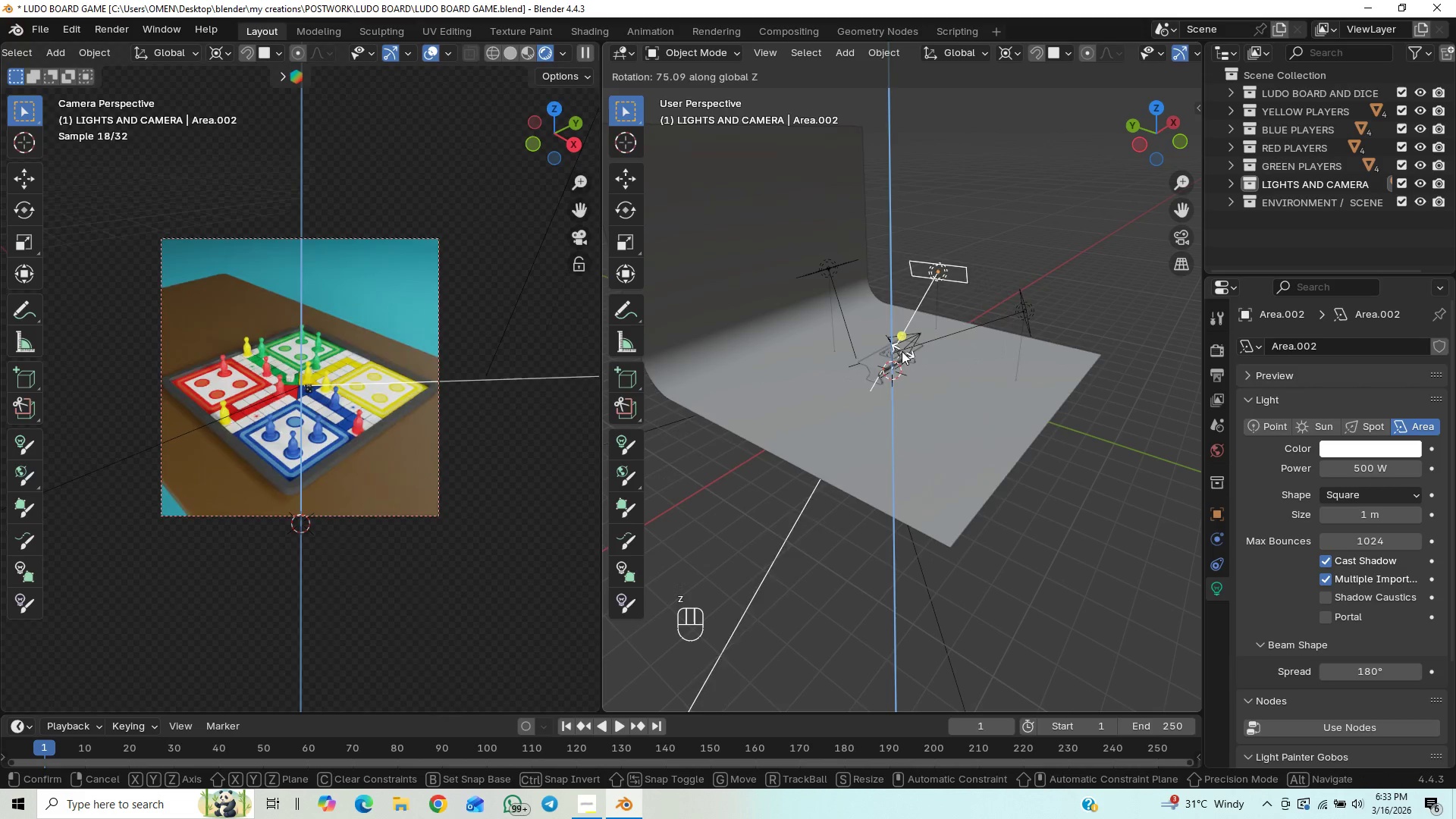 
left_click([900, 352])
 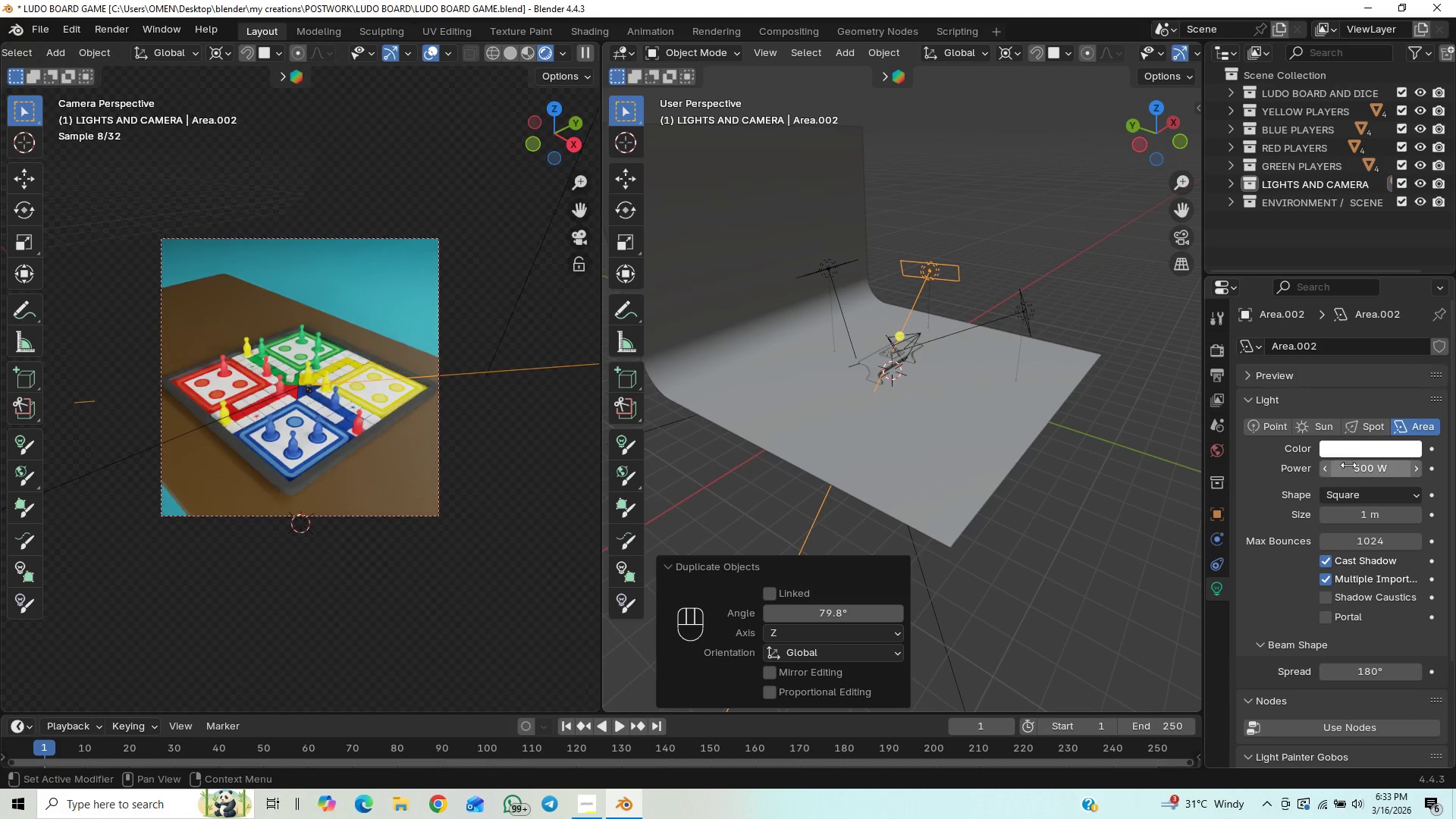 
left_click([1355, 467])
 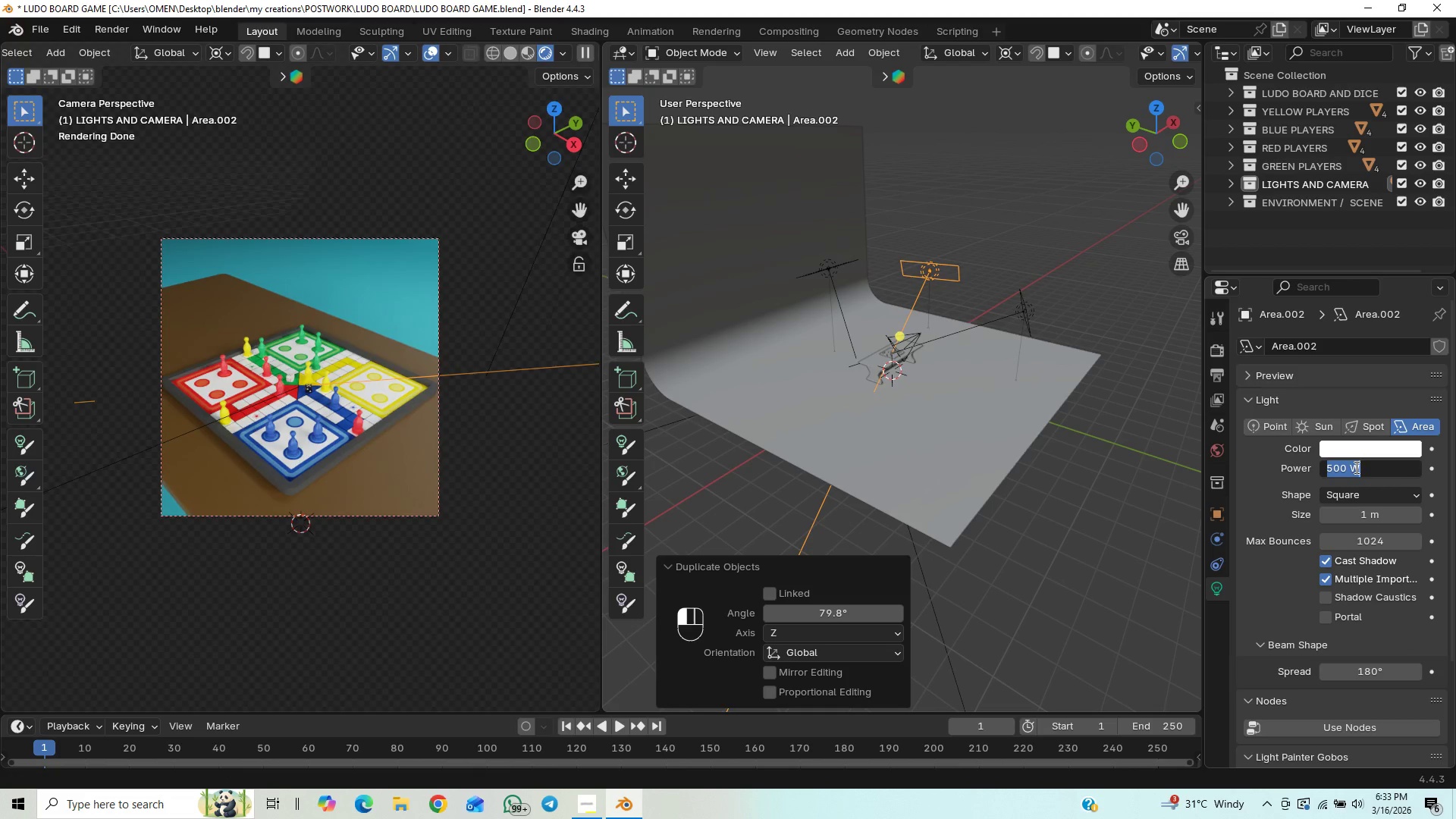 
type(150)
 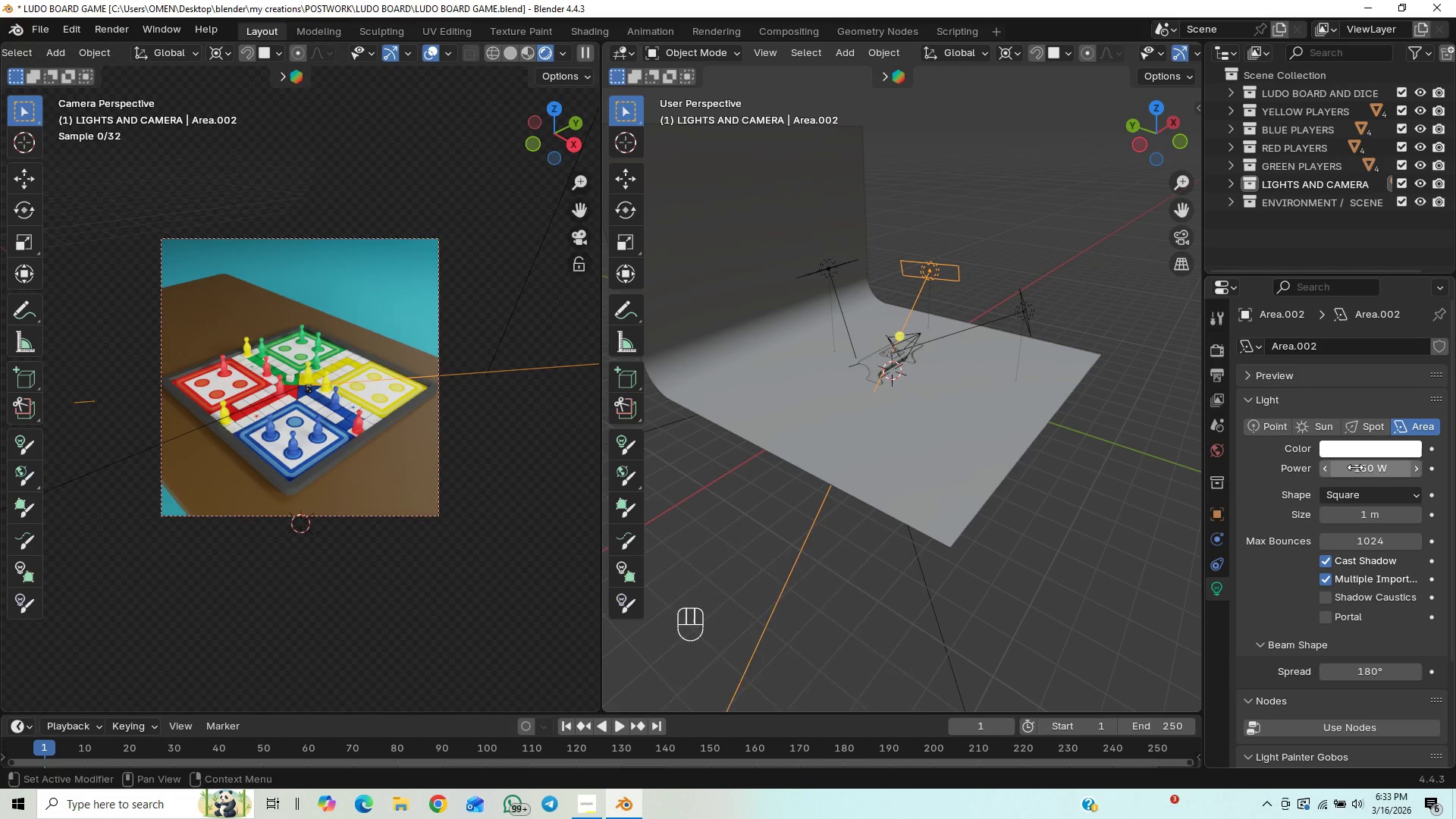 
key(Enter)
 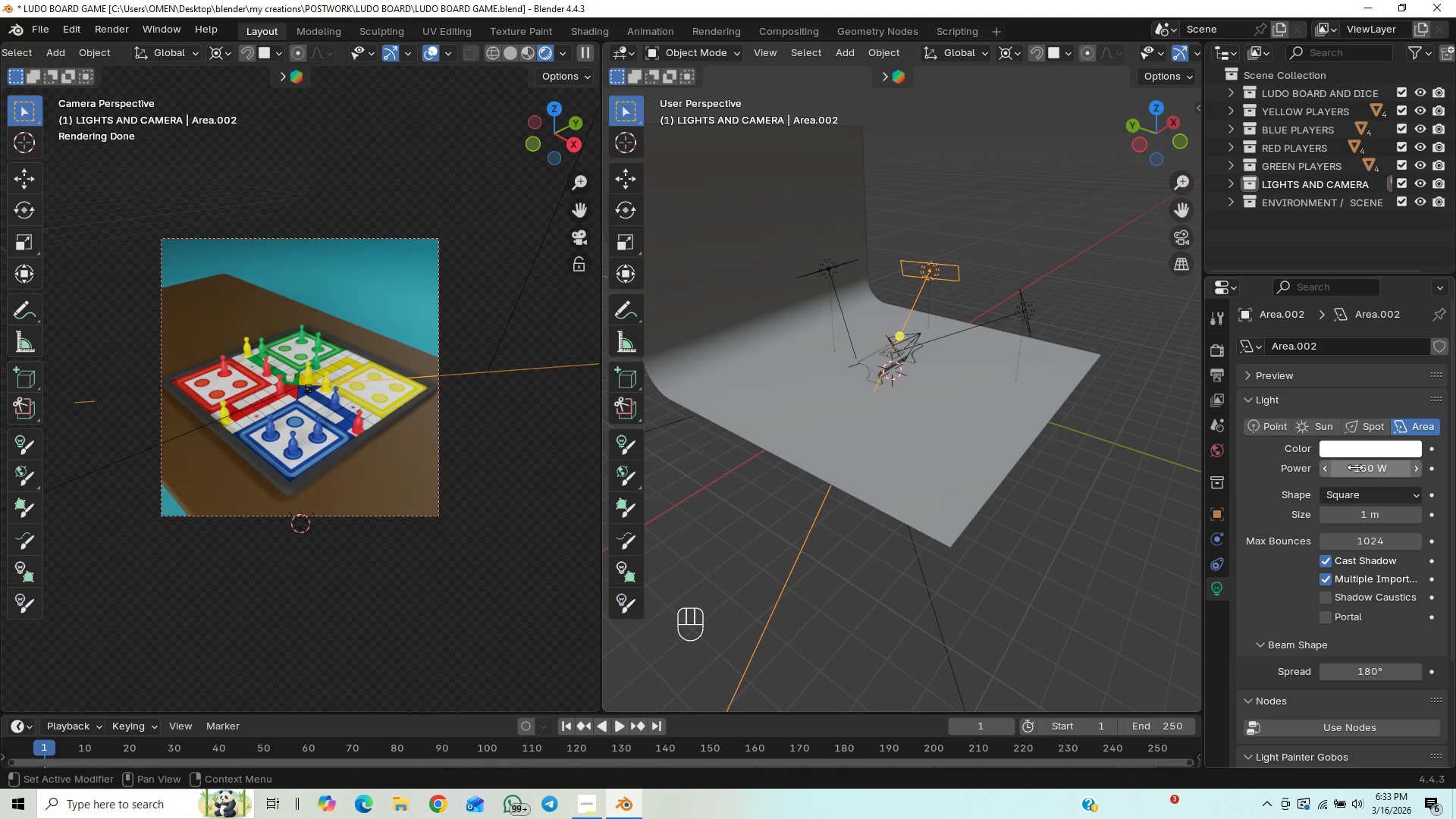 
left_click([1355, 467])
 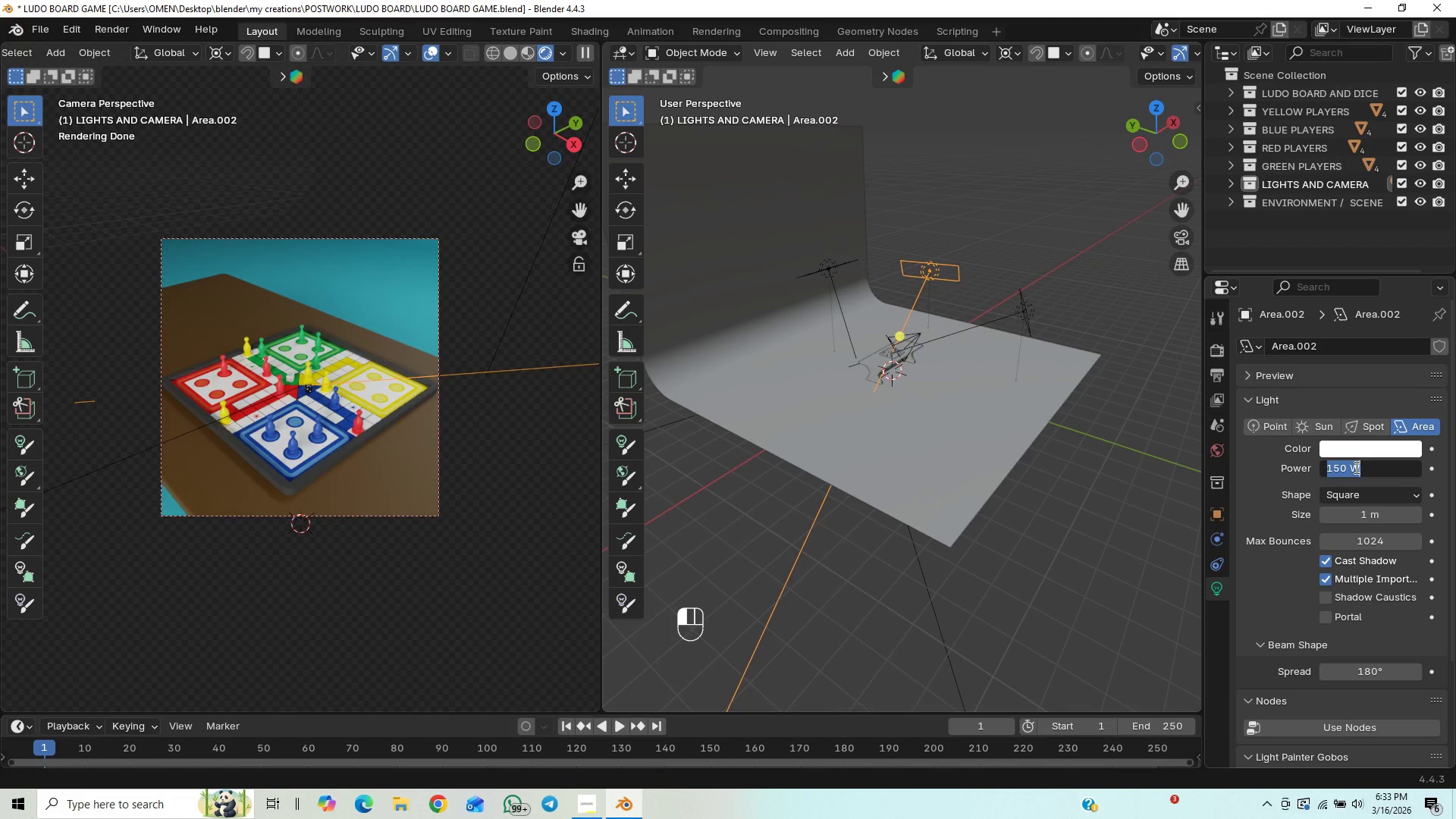 
type(200)
 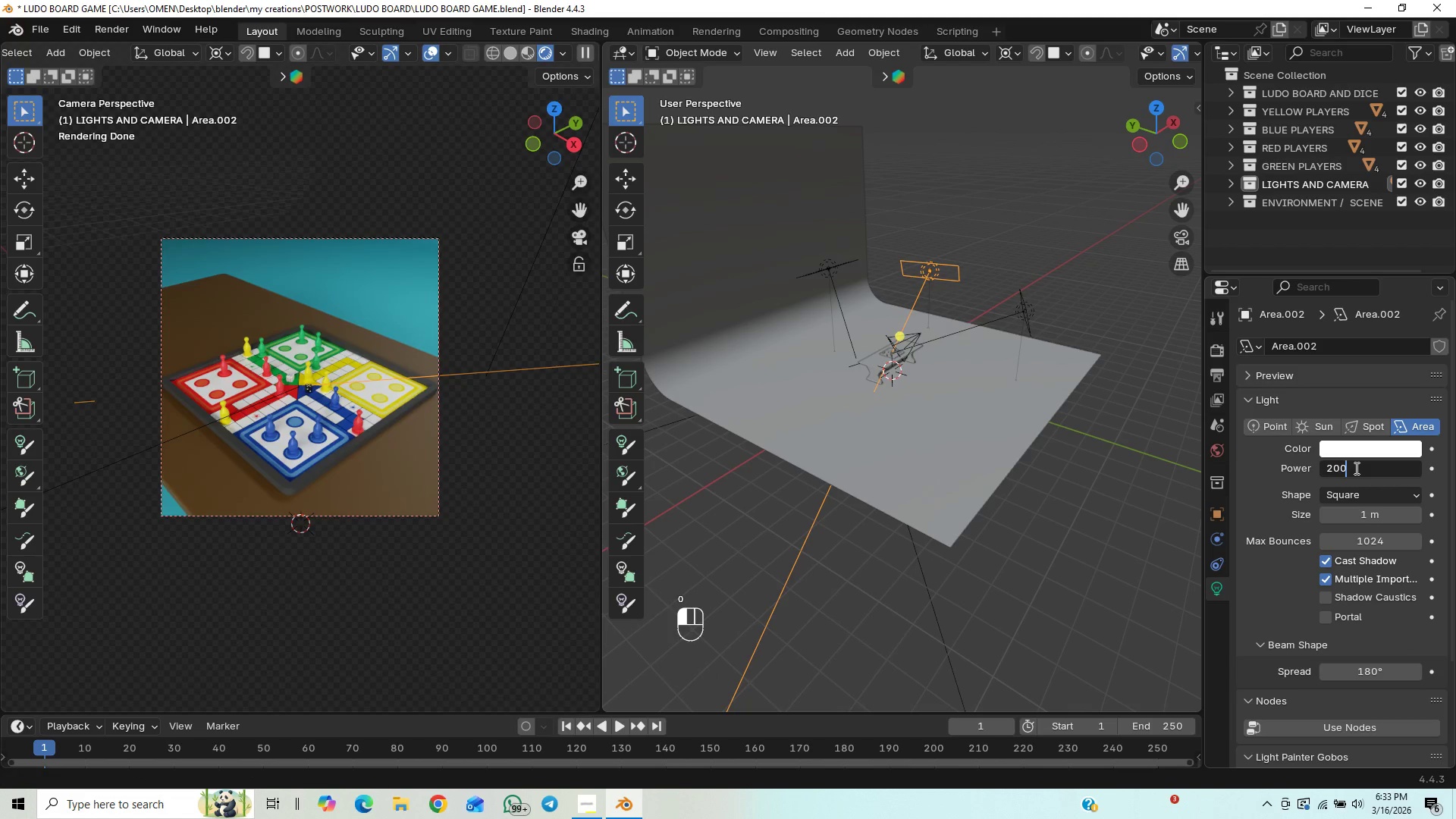 
key(Enter)
 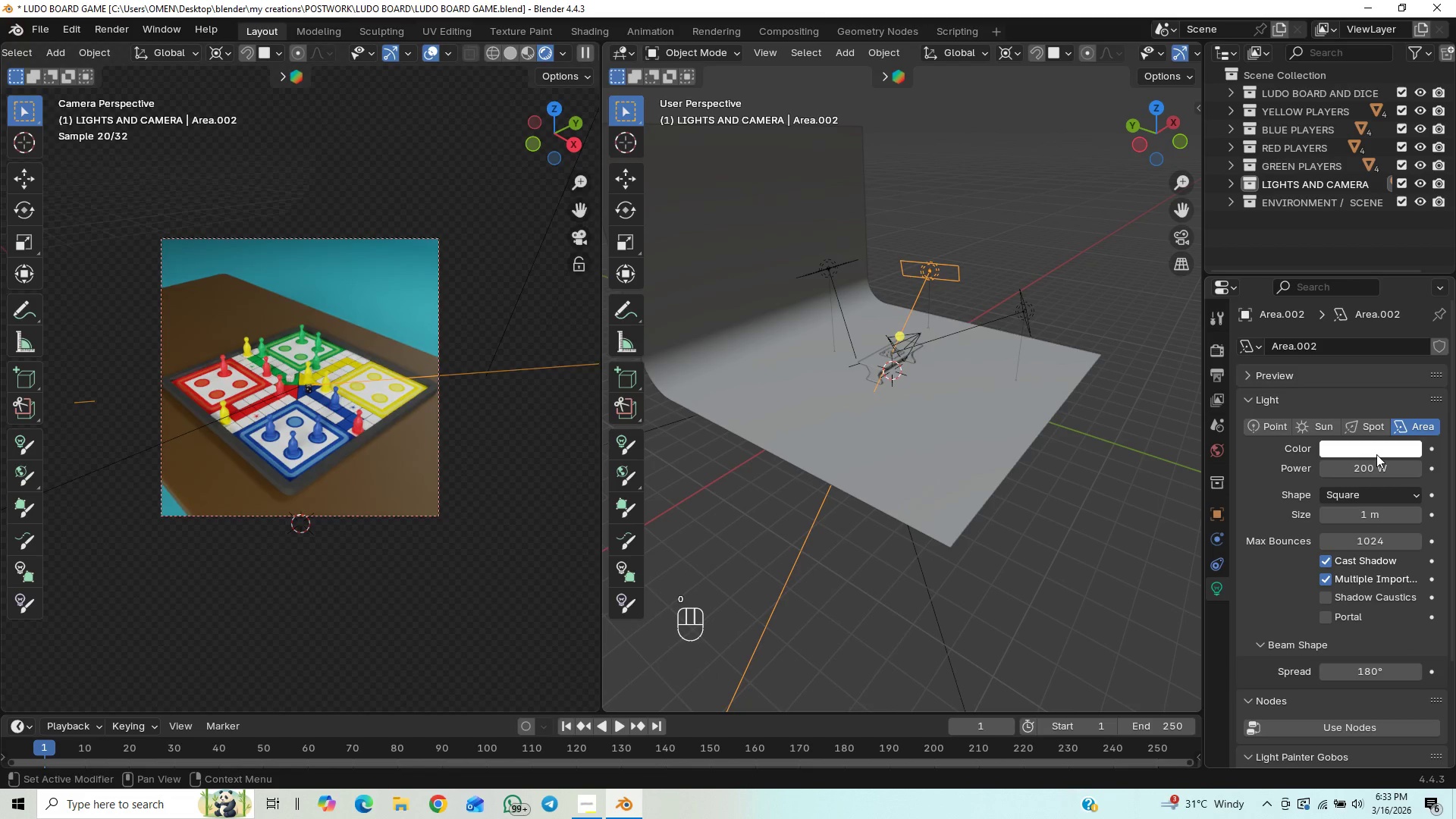 
left_click([1376, 454])
 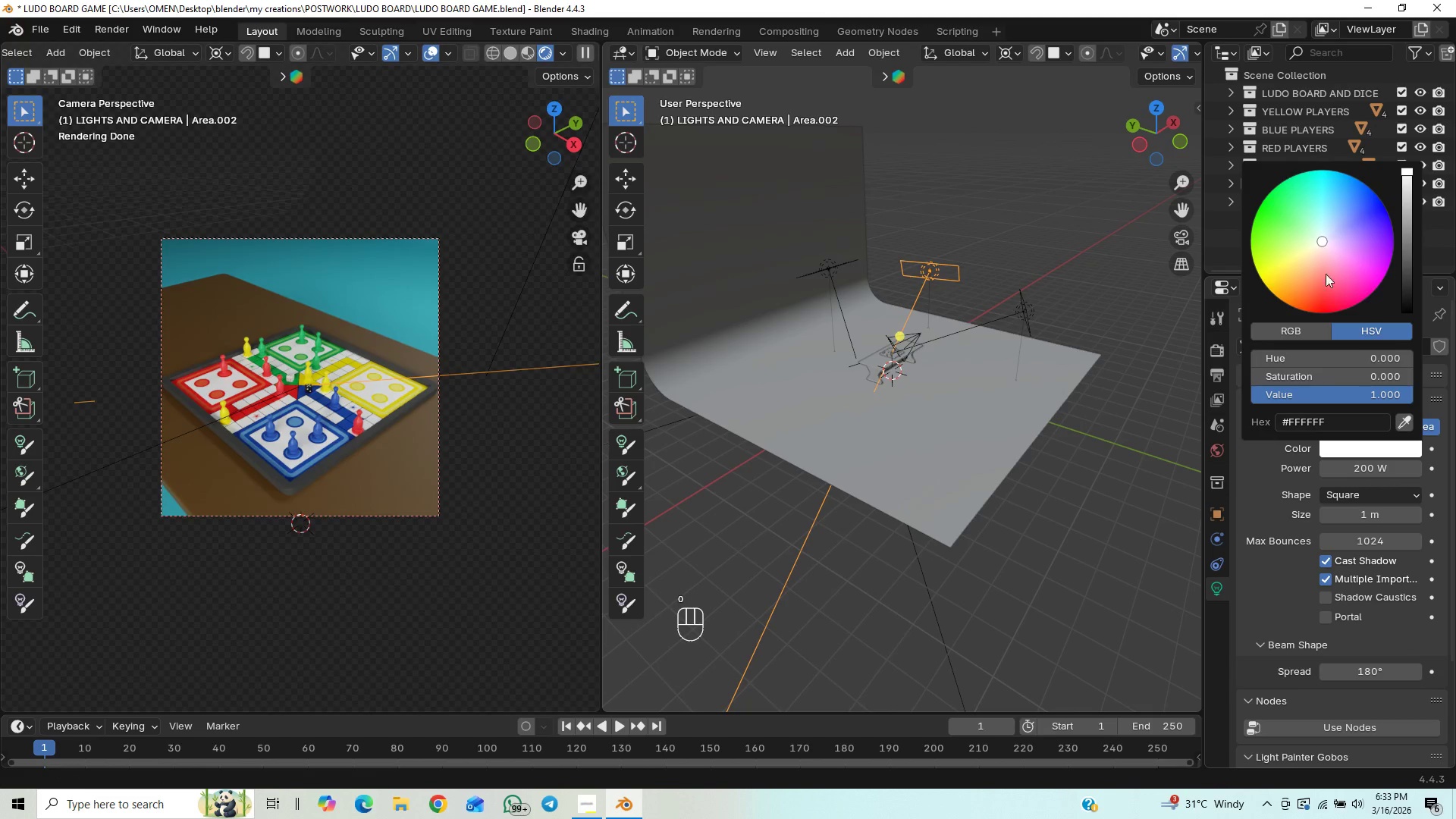 
left_click_drag(start_coordinate=[1326, 257], to_coordinate=[1341, 219])
 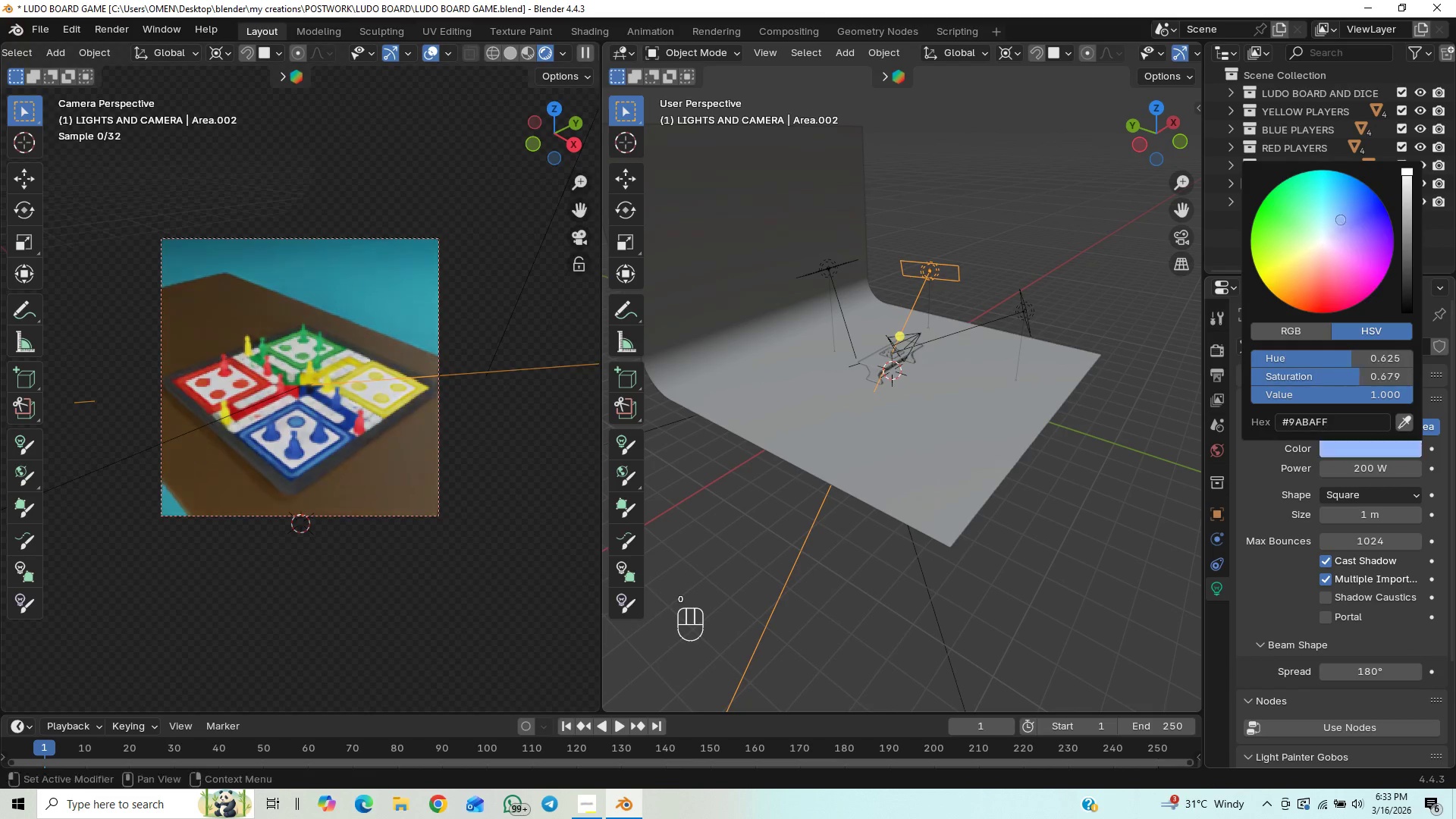 
left_click_drag(start_coordinate=[1345, 214], to_coordinate=[1348, 204])
 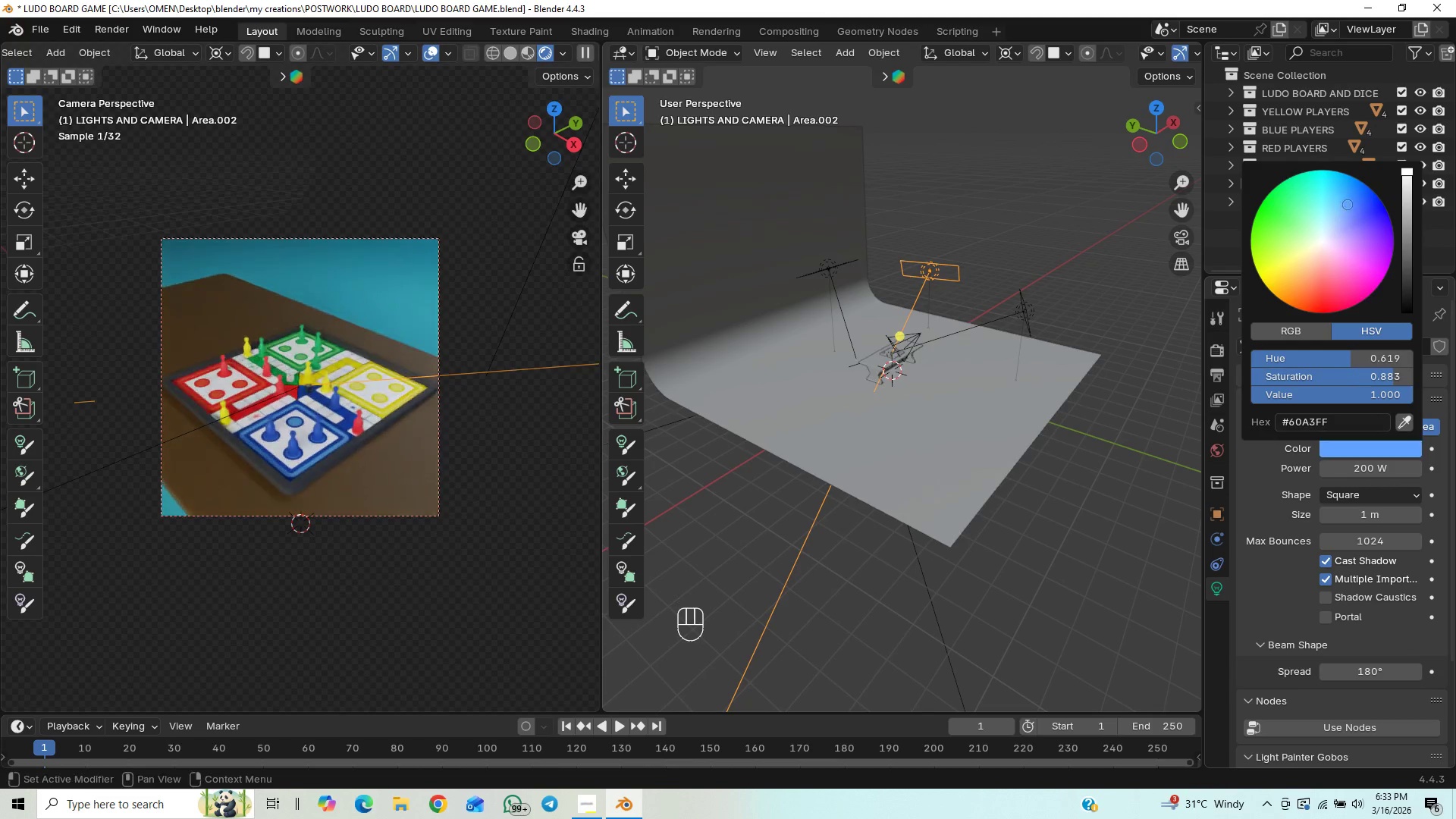 
triple_click([1351, 198])
 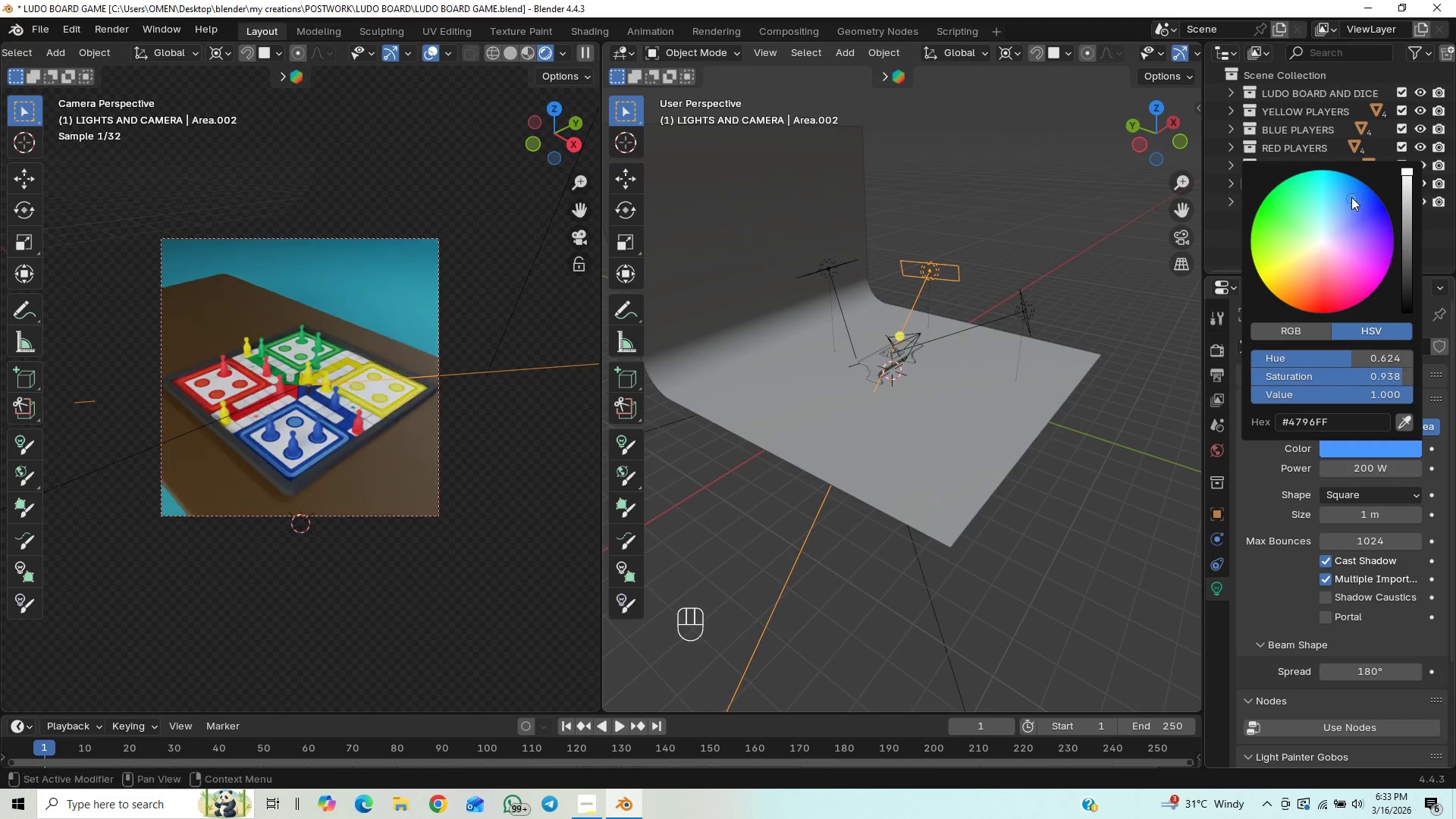 
left_click_drag(start_coordinate=[1351, 197], to_coordinate=[1273, 204])
 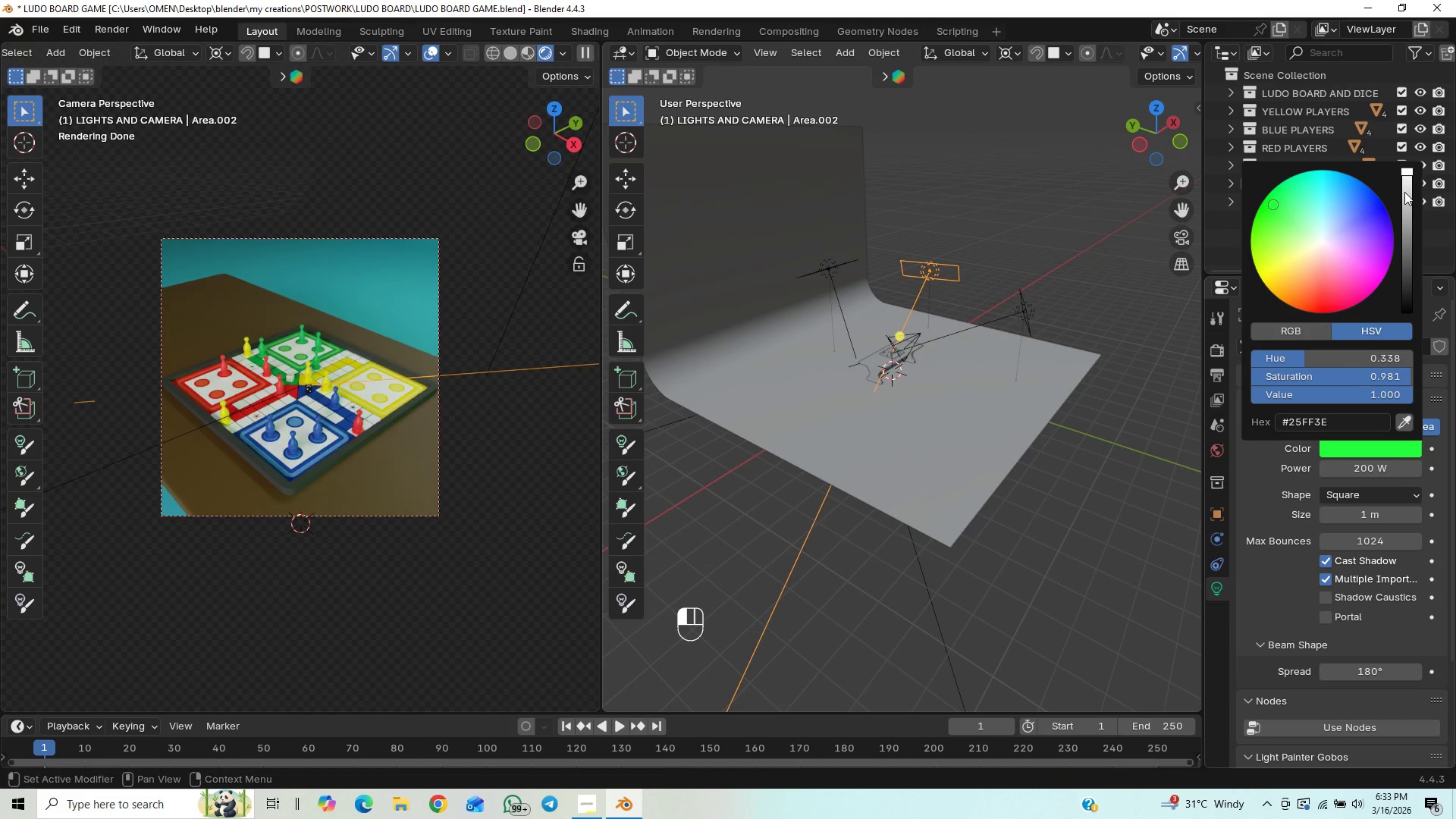 
left_click_drag(start_coordinate=[1404, 193], to_coordinate=[1404, 198])
 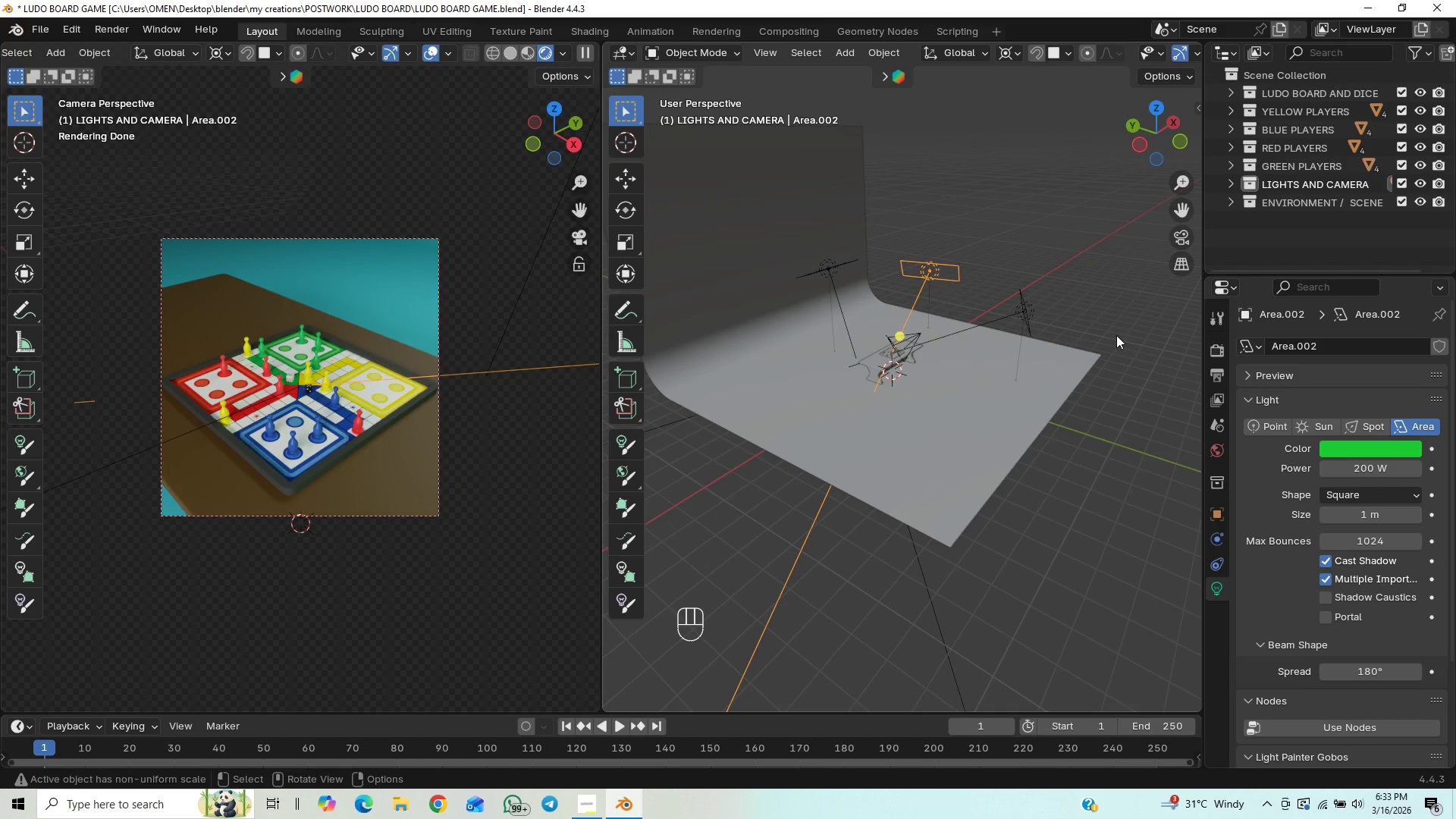 
hold_key(key=ShiftLeft, duration=1.5)
 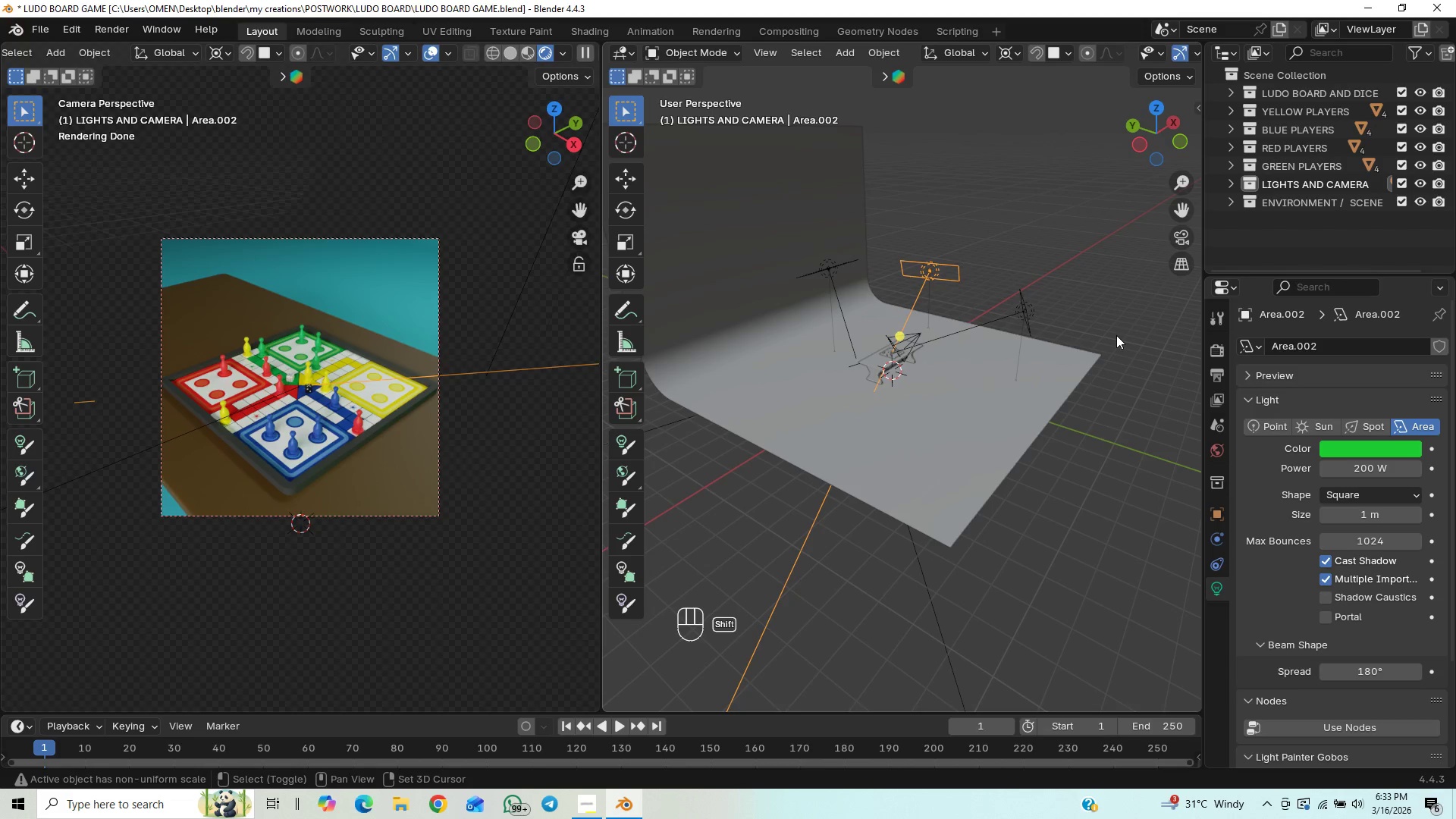 
key(Shift+D)
 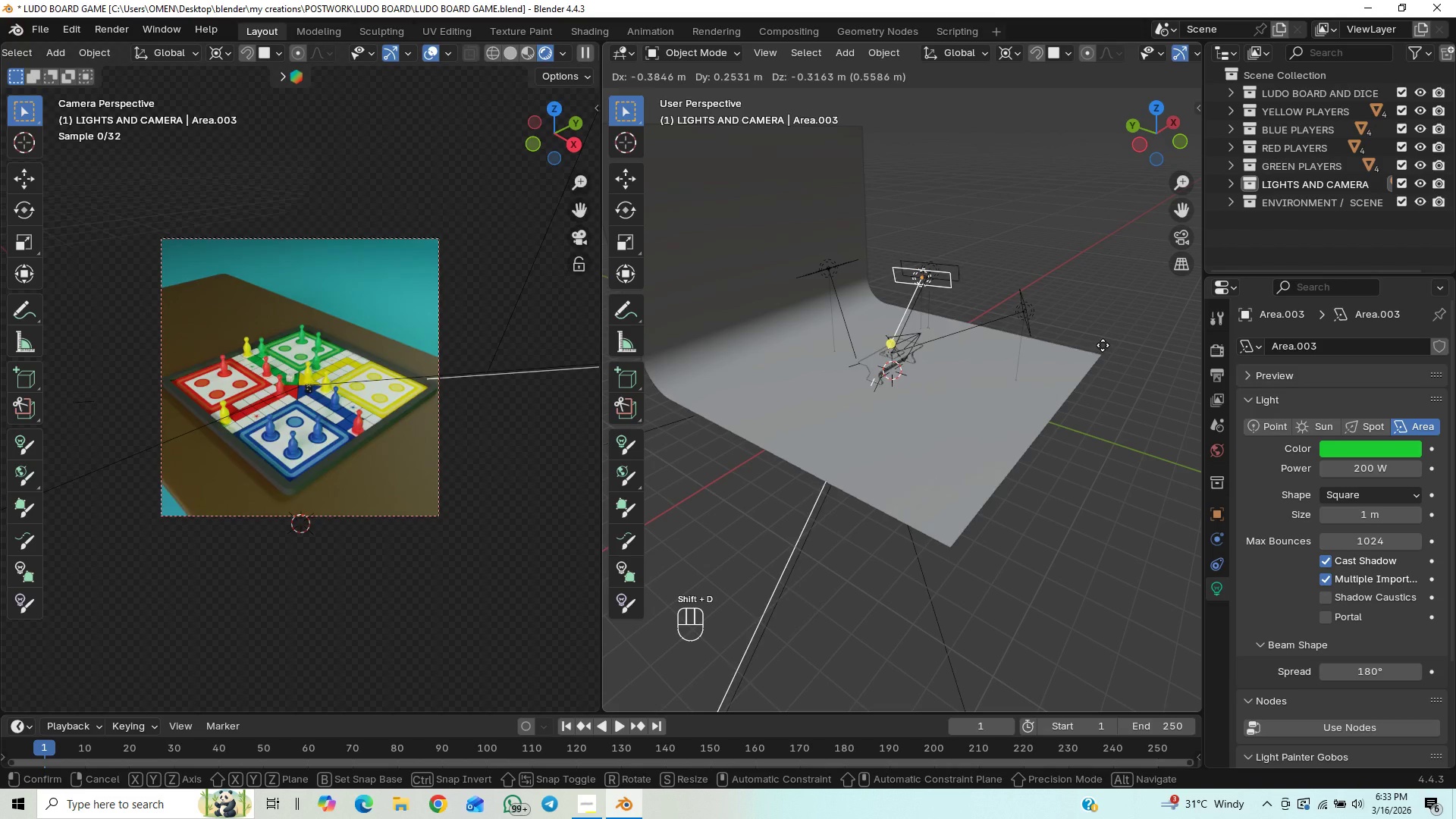 
right_click([1101, 345])
 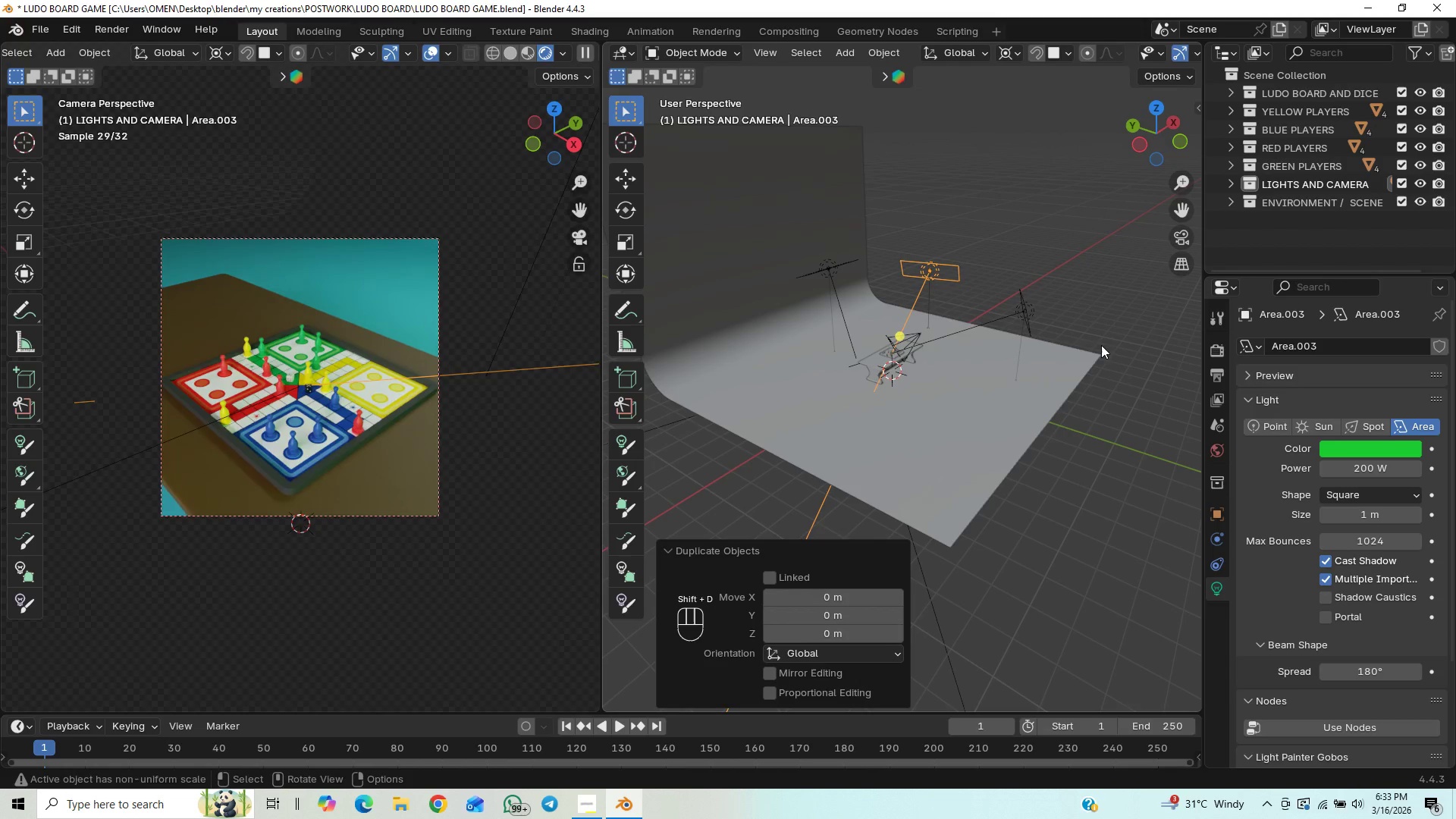 
key(Control+M)
 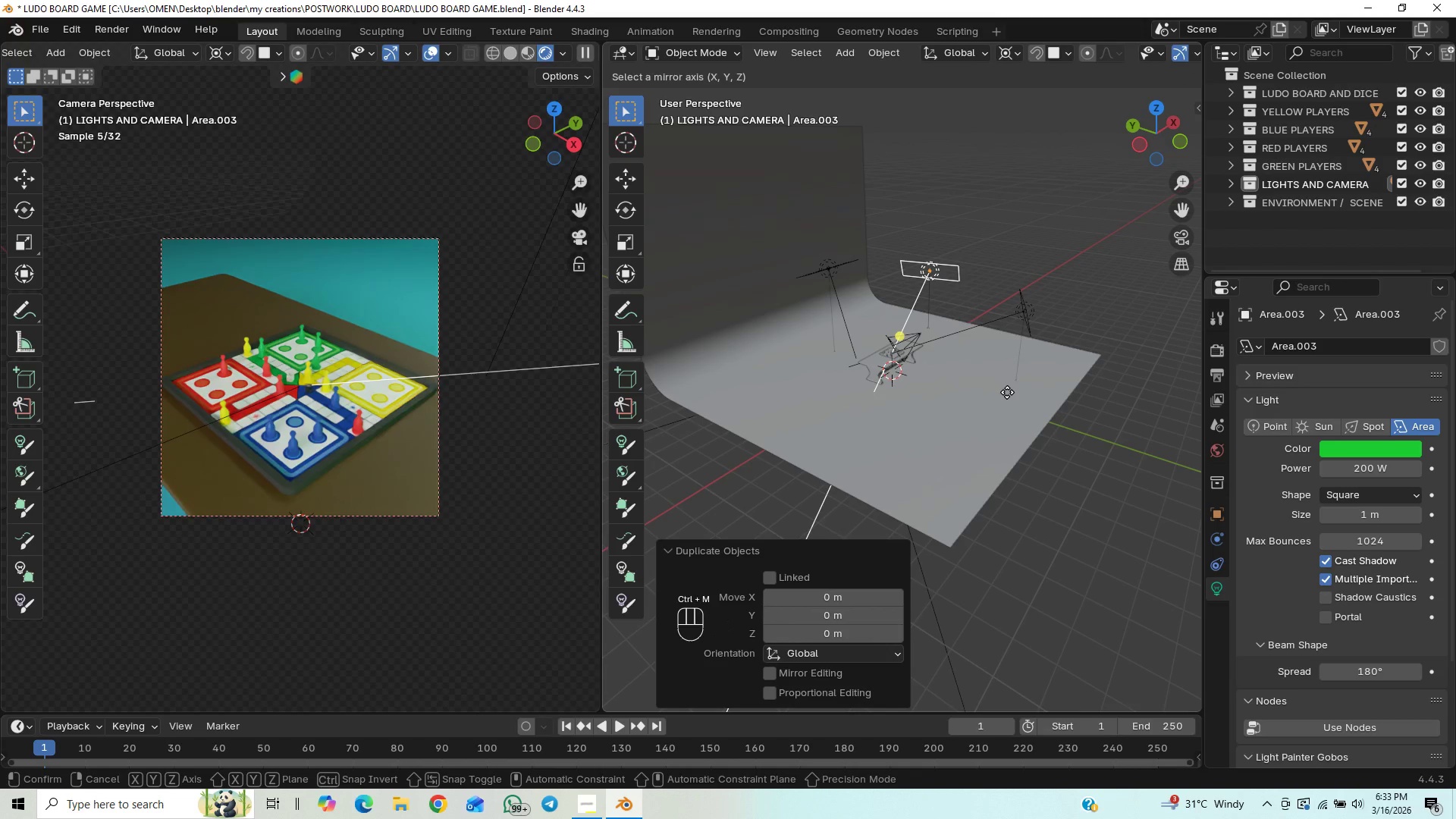 
key(X)
 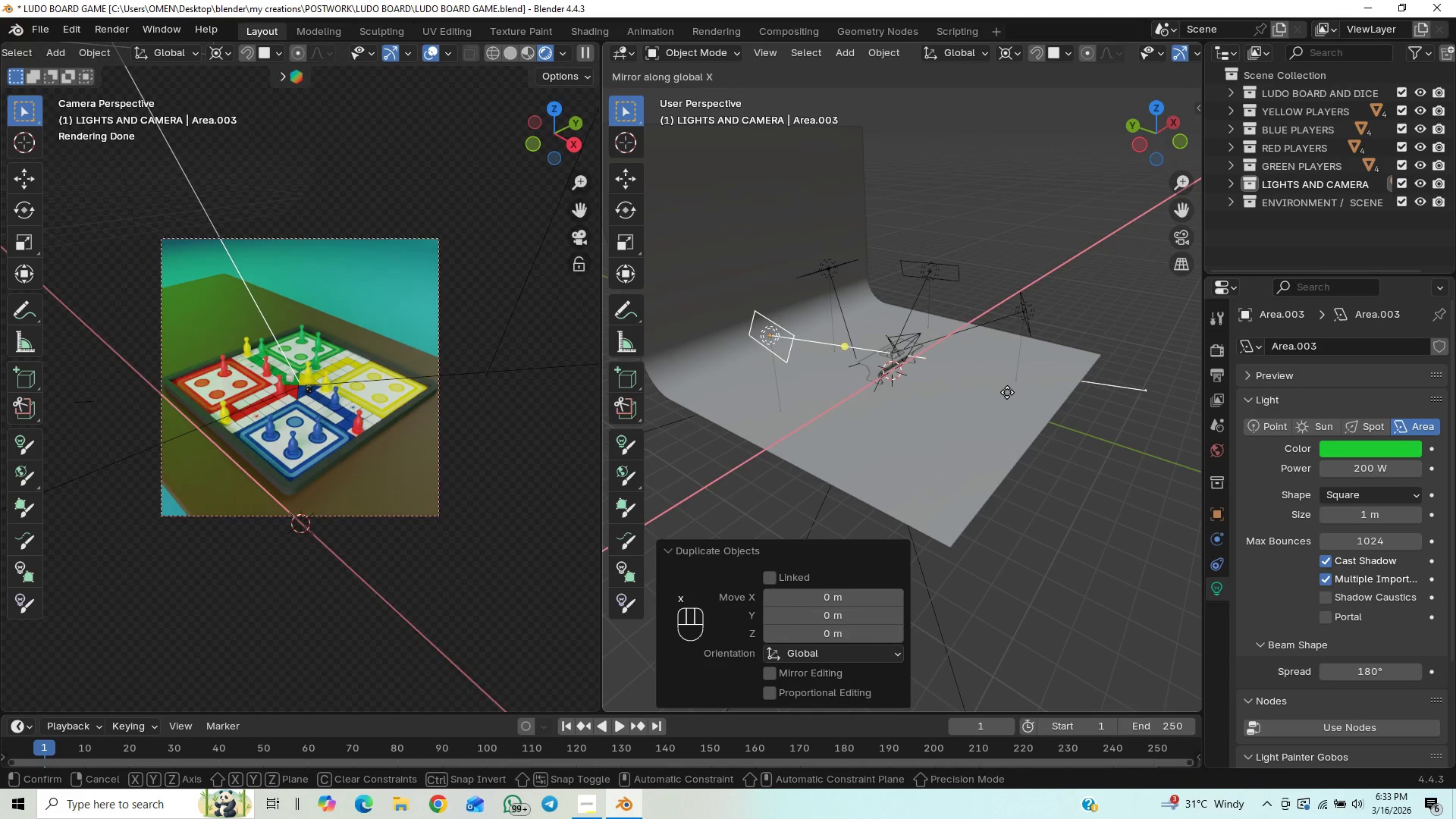 
left_click([1007, 392])
 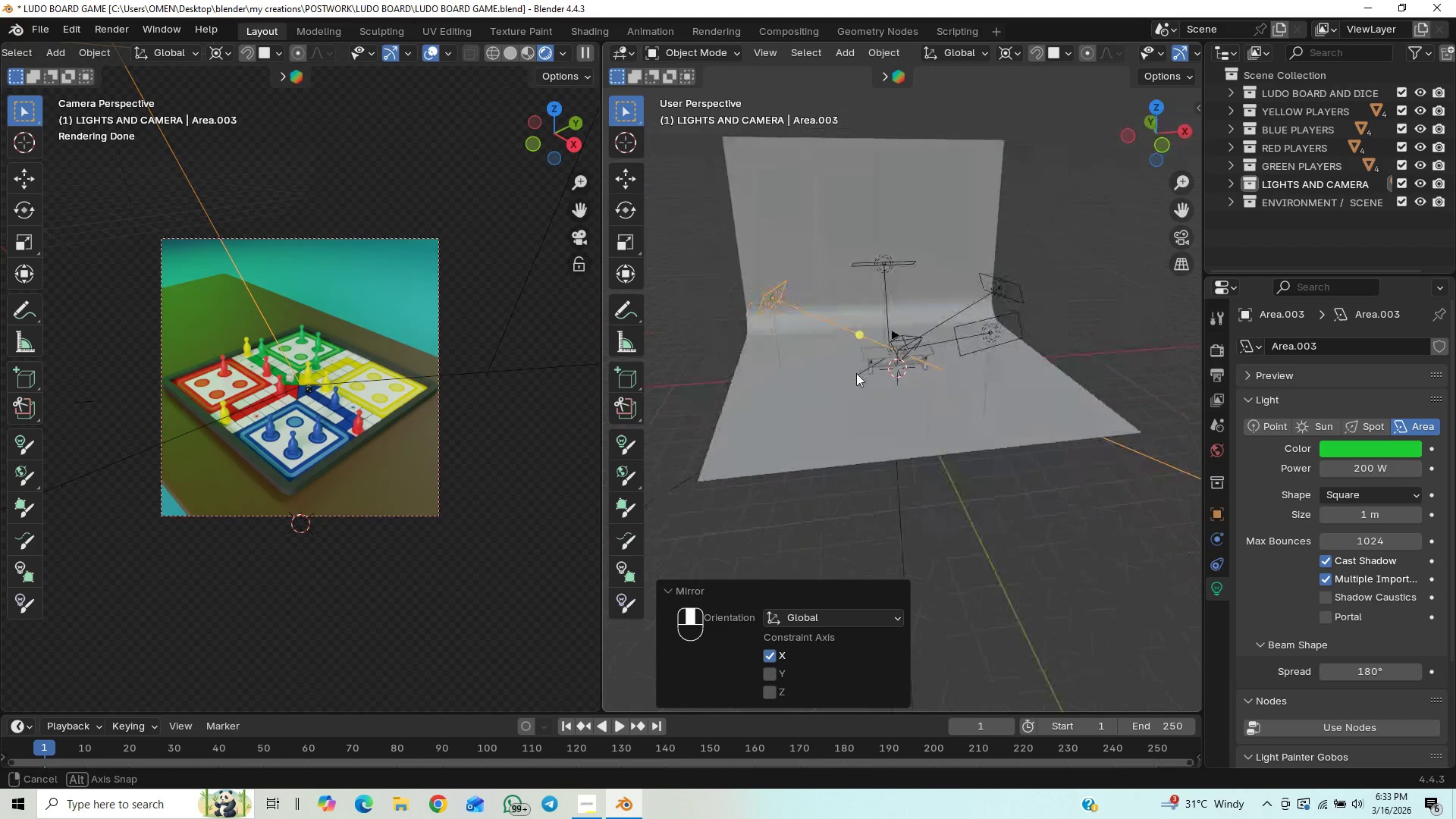 
double_click([906, 397])
 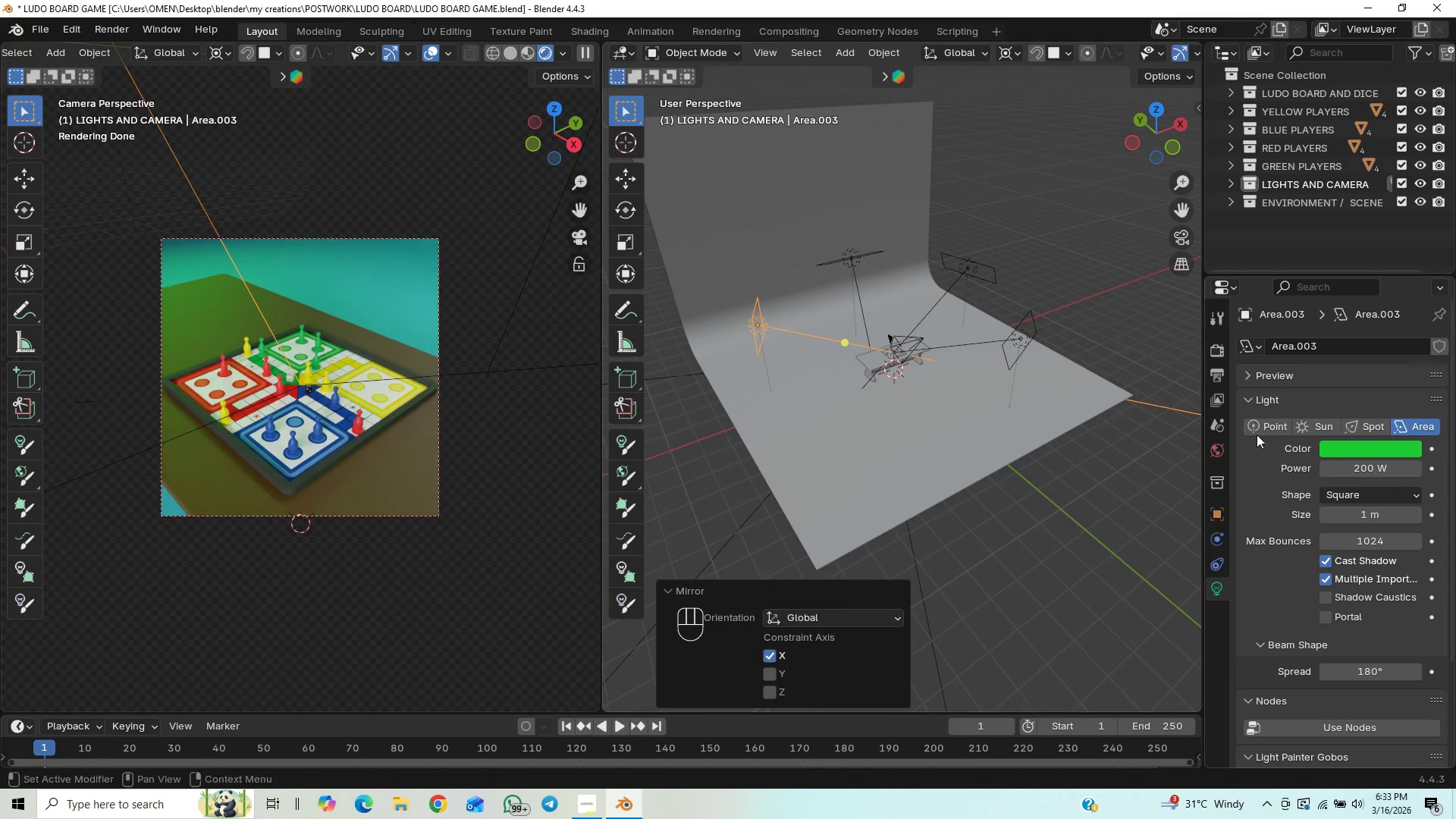 
left_click([1367, 450])
 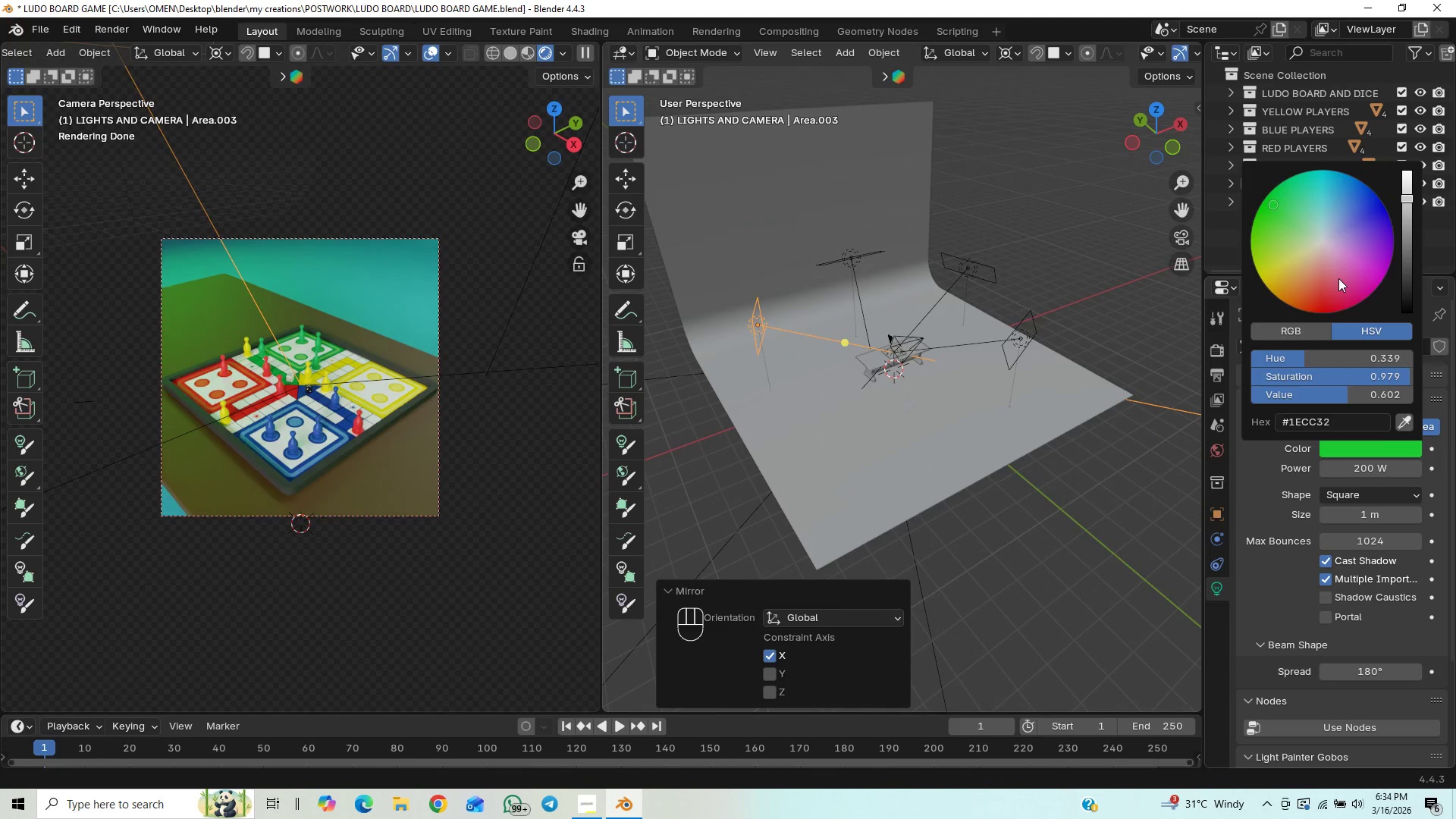 
left_click_drag(start_coordinate=[1326, 272], to_coordinate=[1329, 245])
 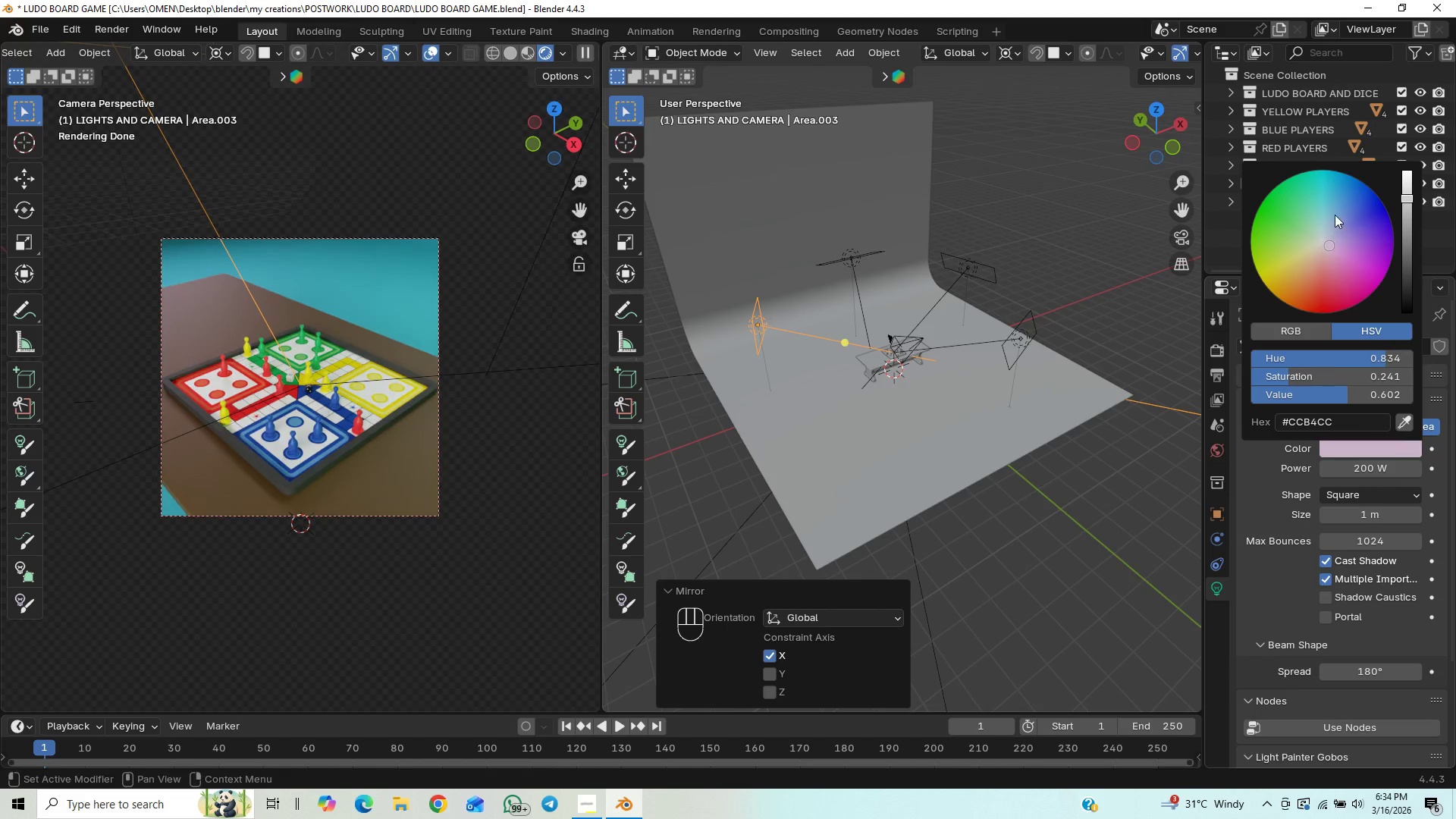 
left_click_drag(start_coordinate=[1335, 215], to_coordinate=[1347, 193])
 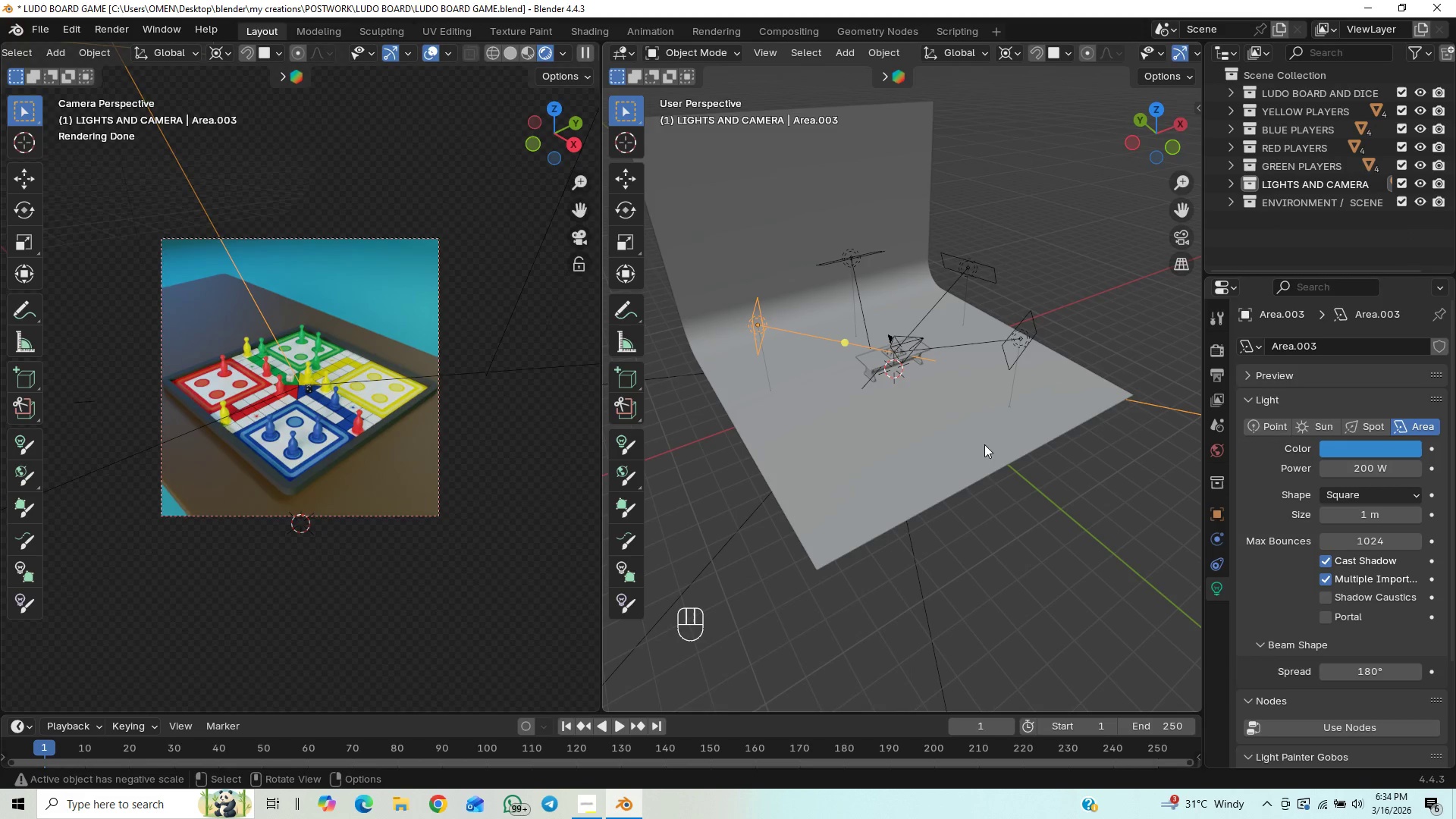 
type(gx)
 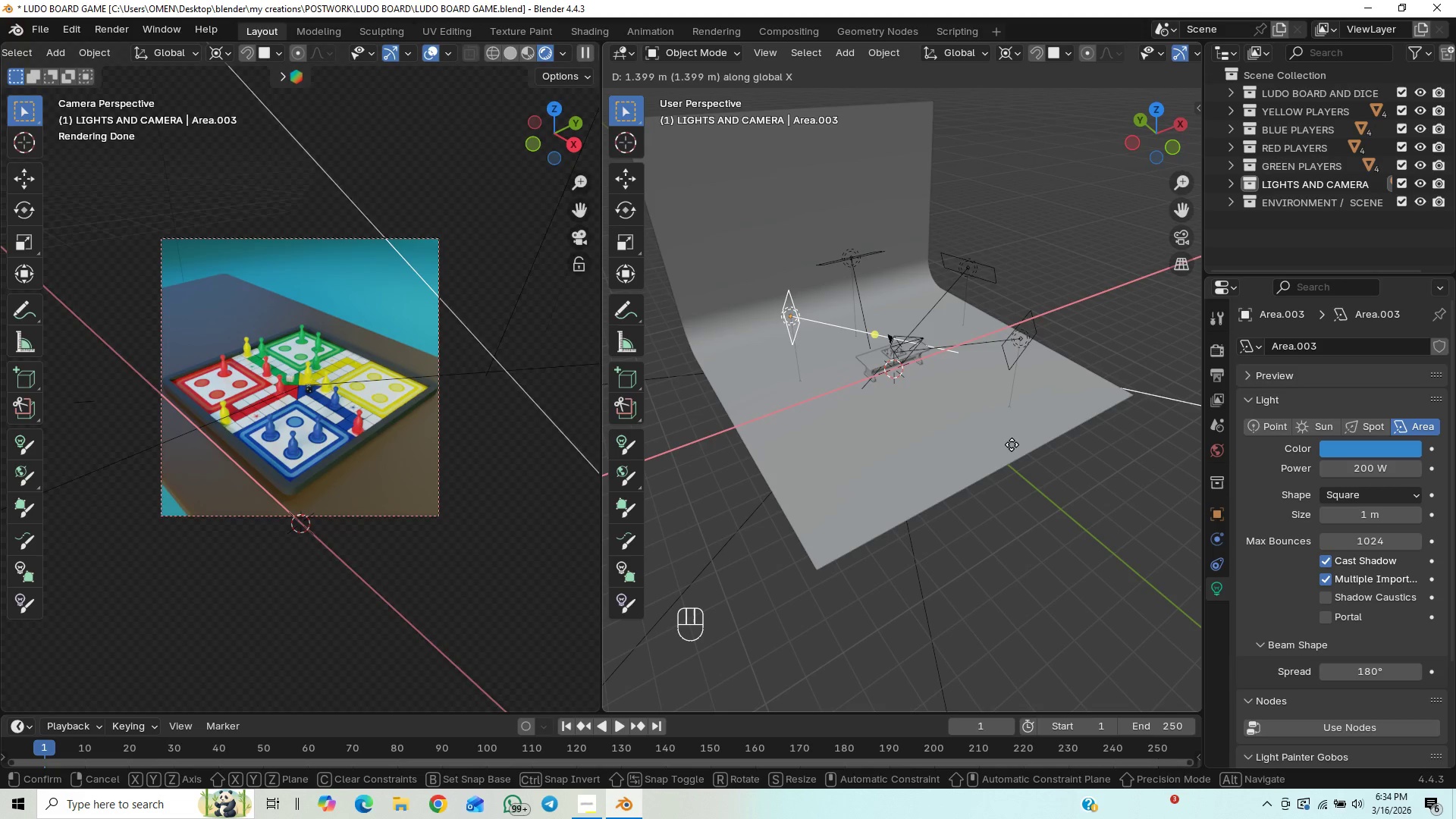 
wait(6.39)
 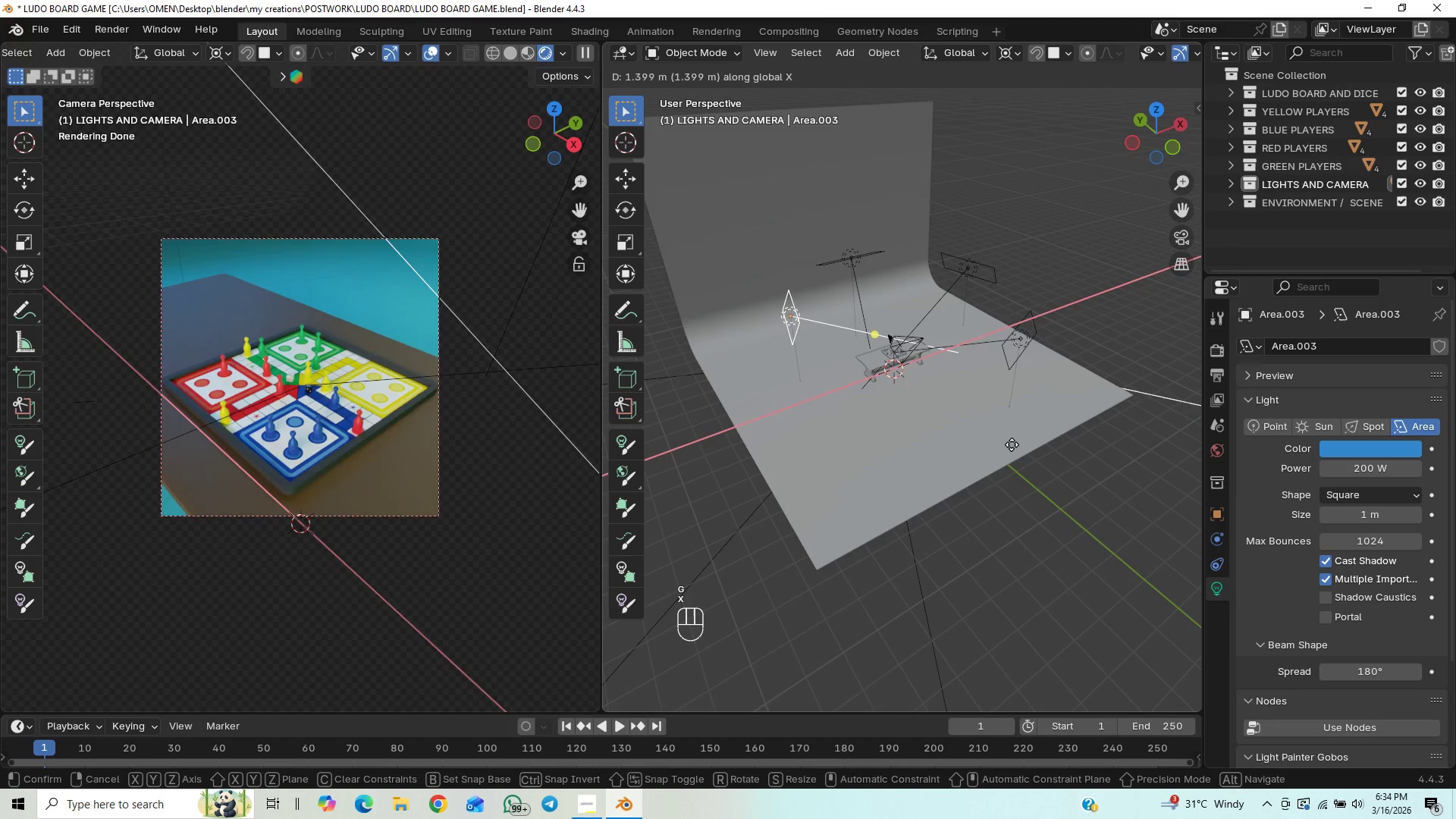 
left_click([1009, 448])
 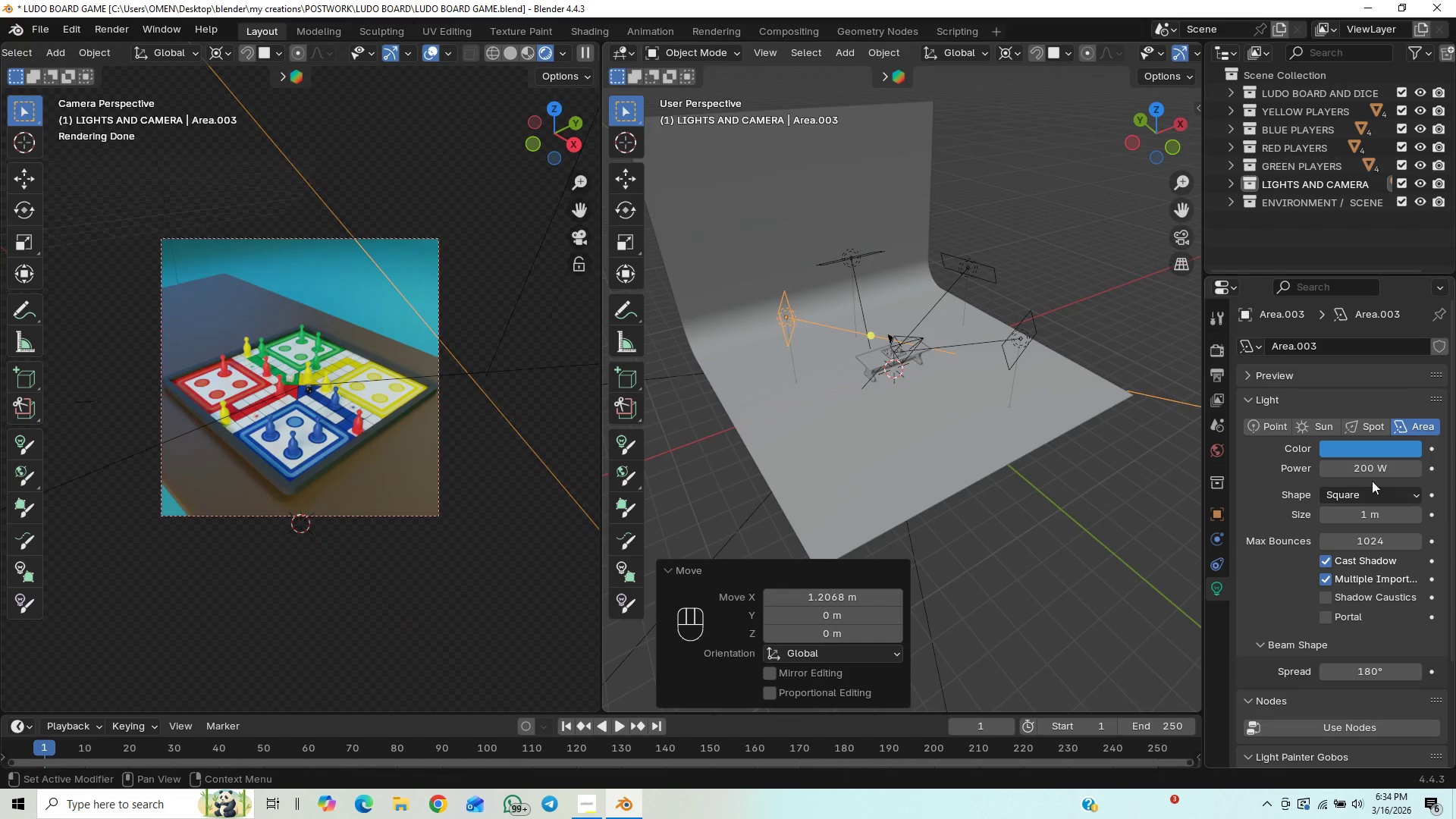 
left_click([1366, 473])
 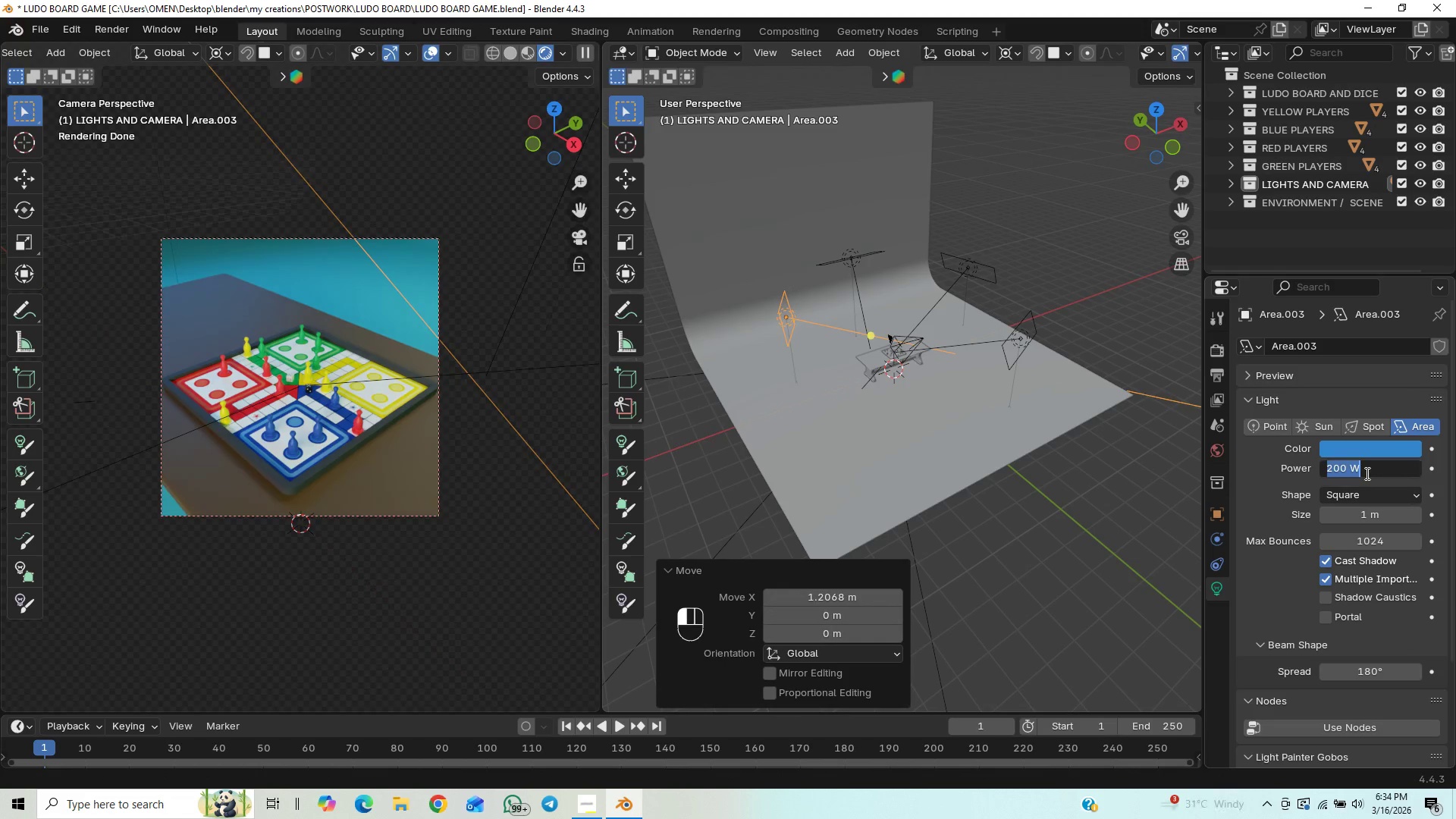 
type(150)
 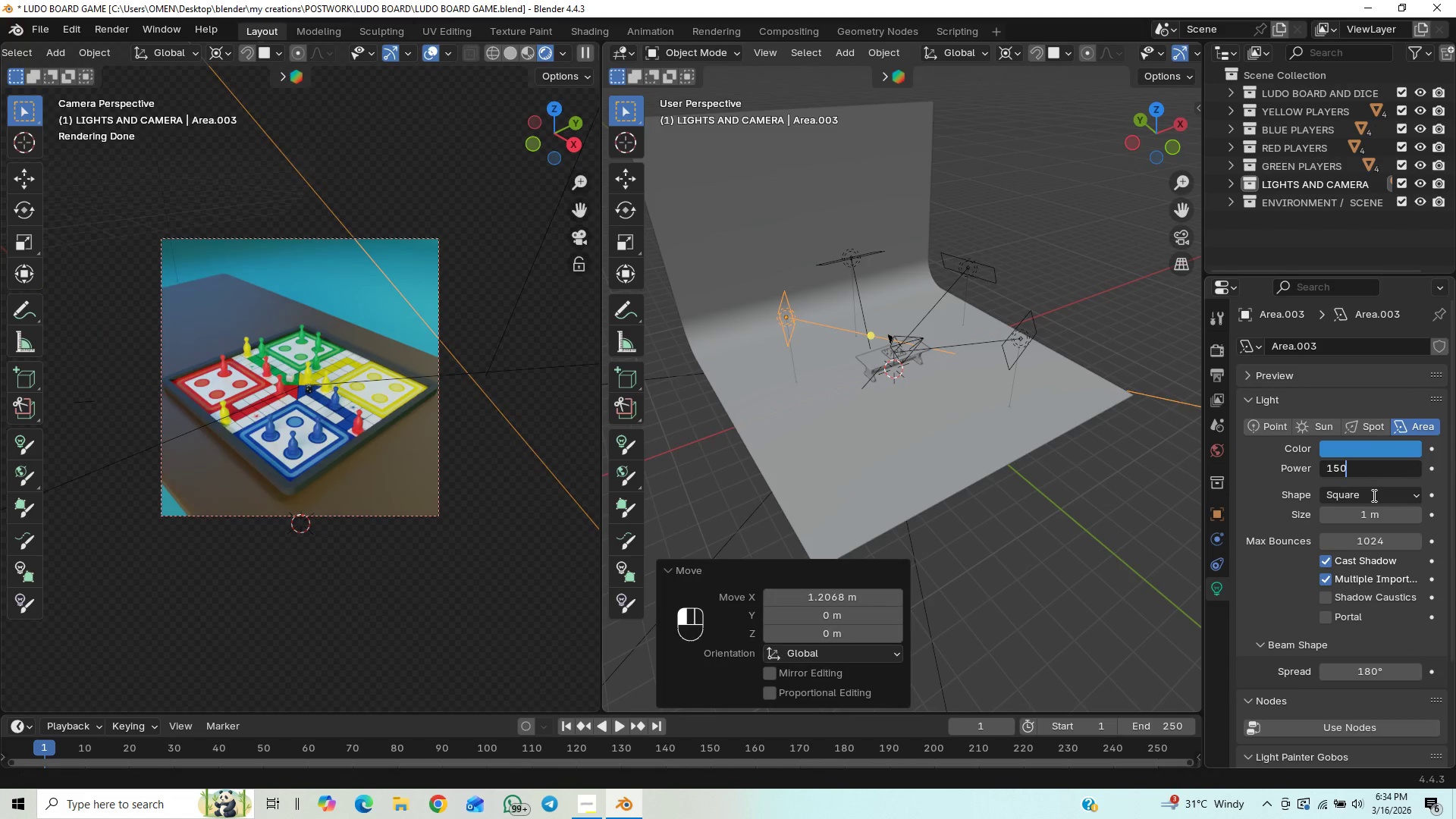 
key(Enter)